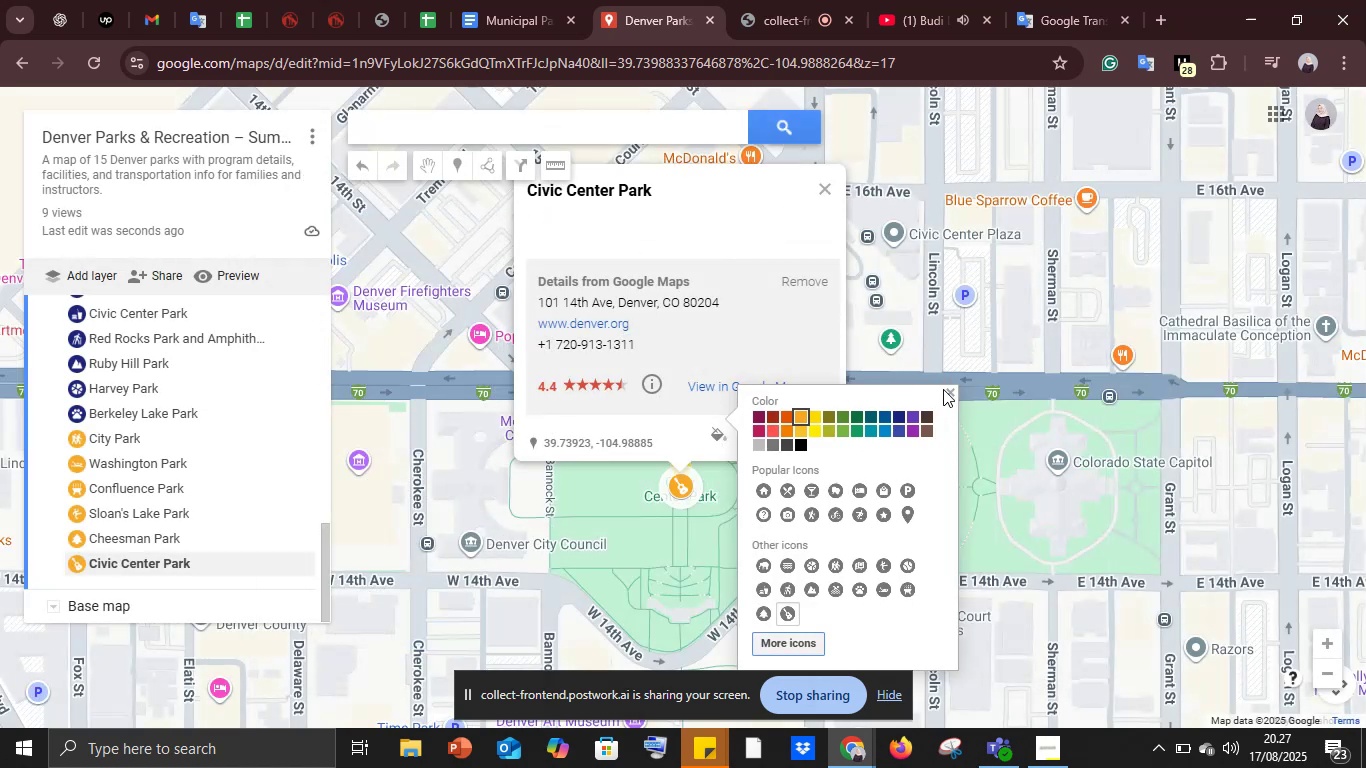 
left_click([950, 389])
 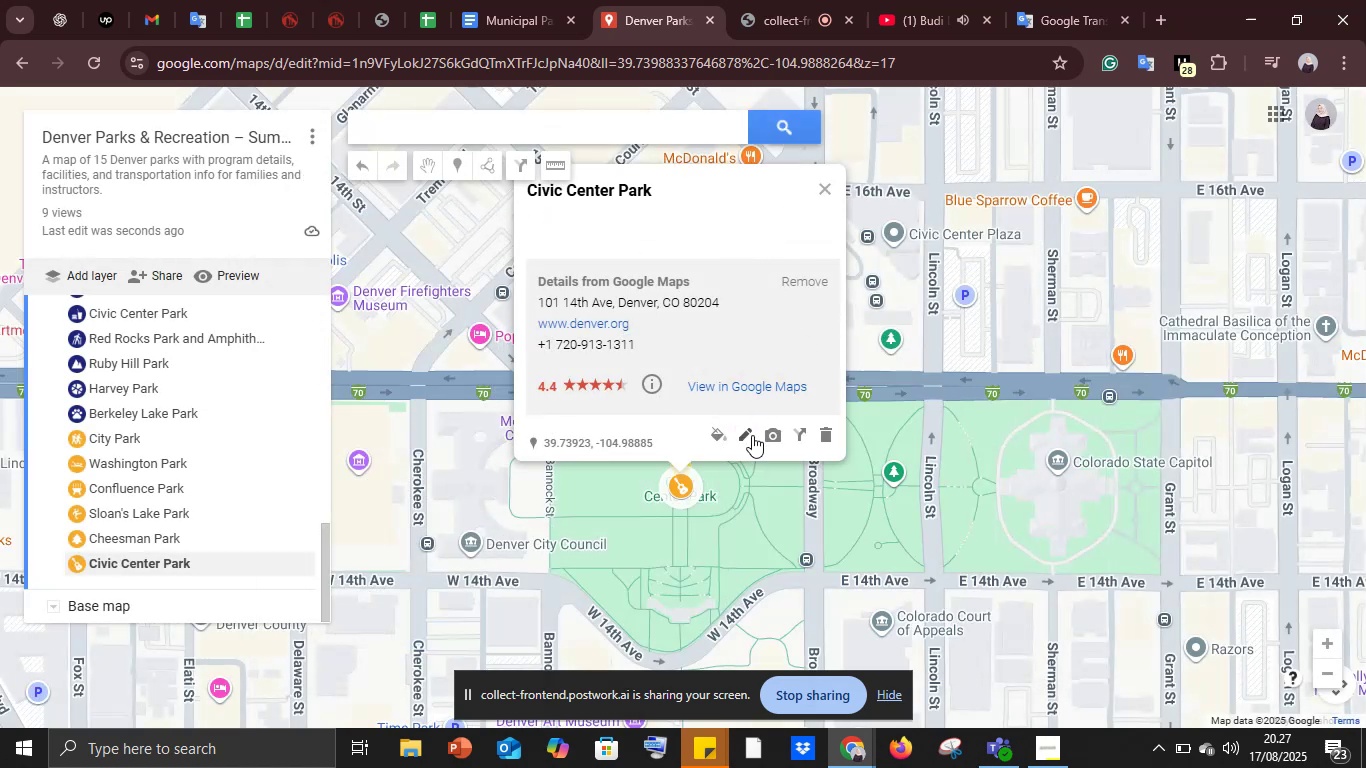 
left_click([752, 435])
 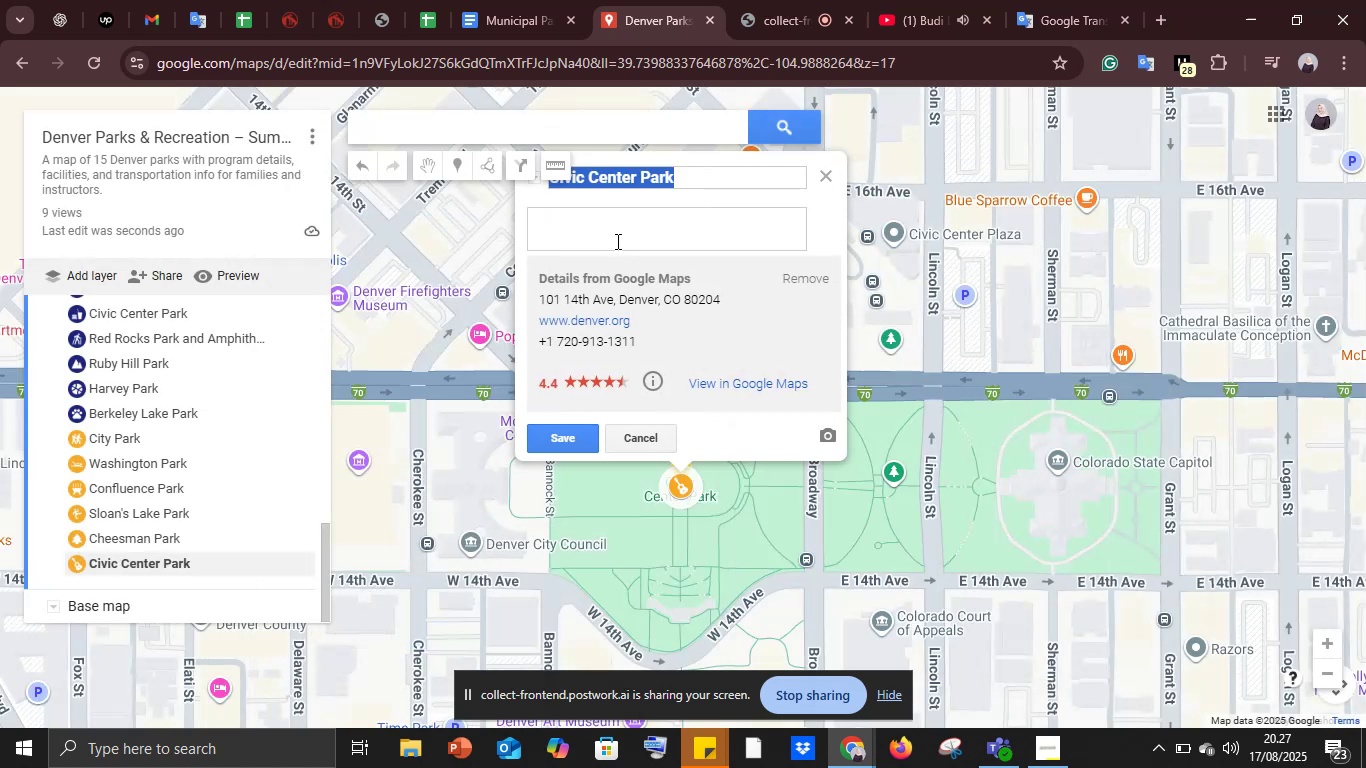 
left_click([614, 237])
 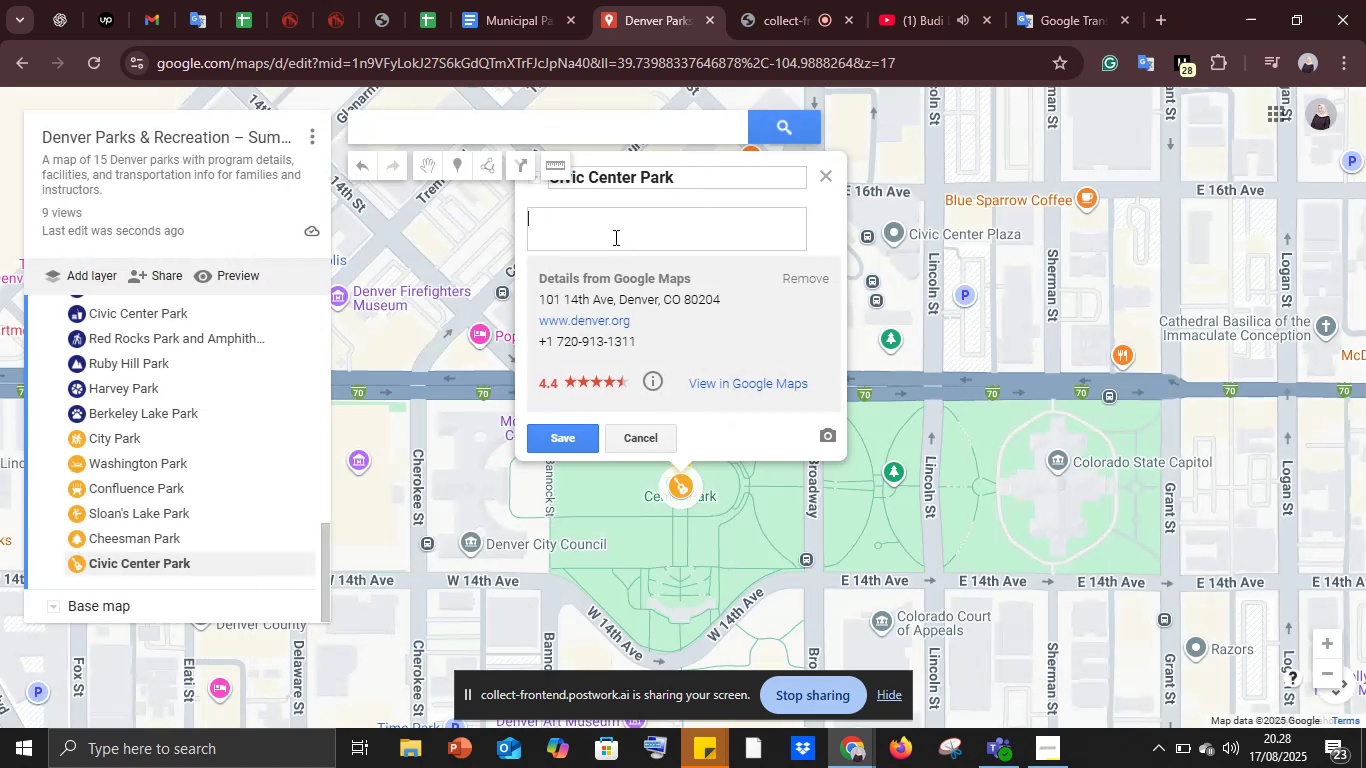 
key(Control+V)
 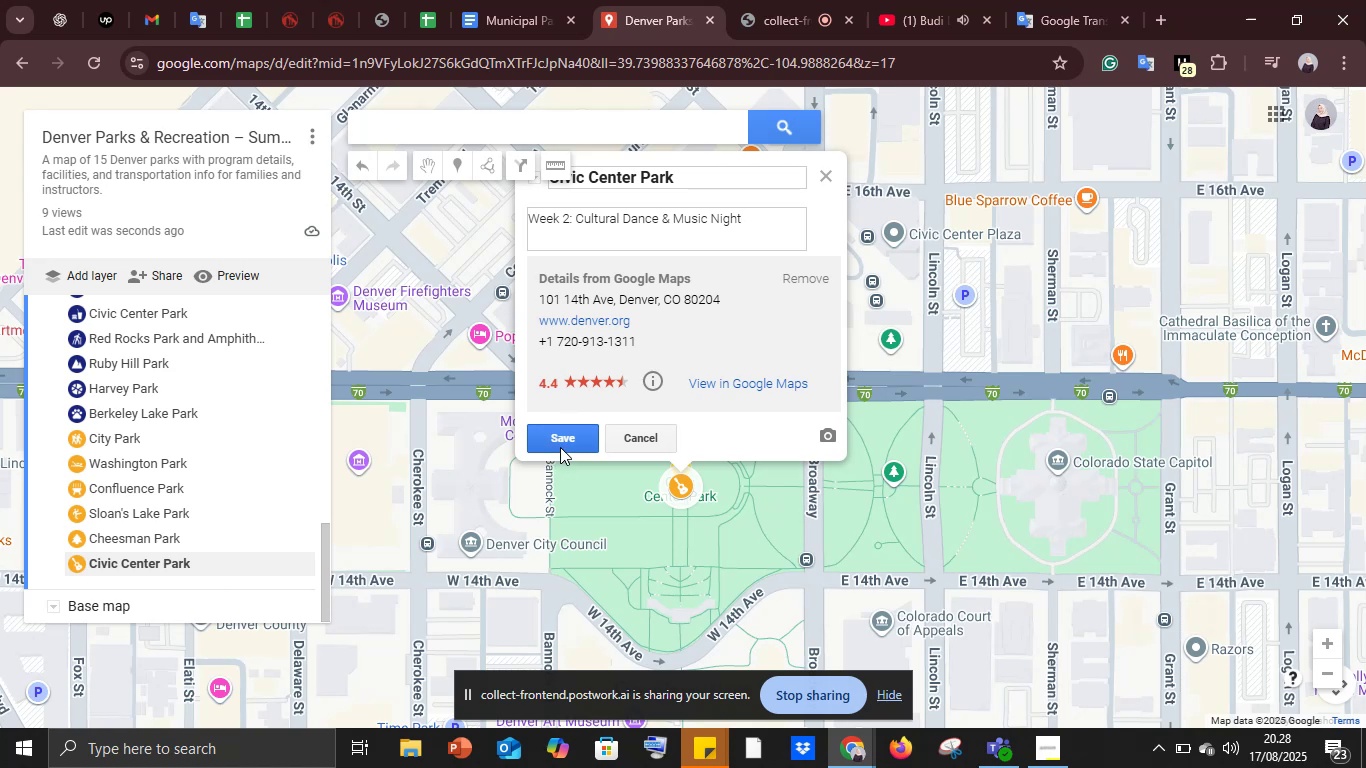 
left_click([561, 444])
 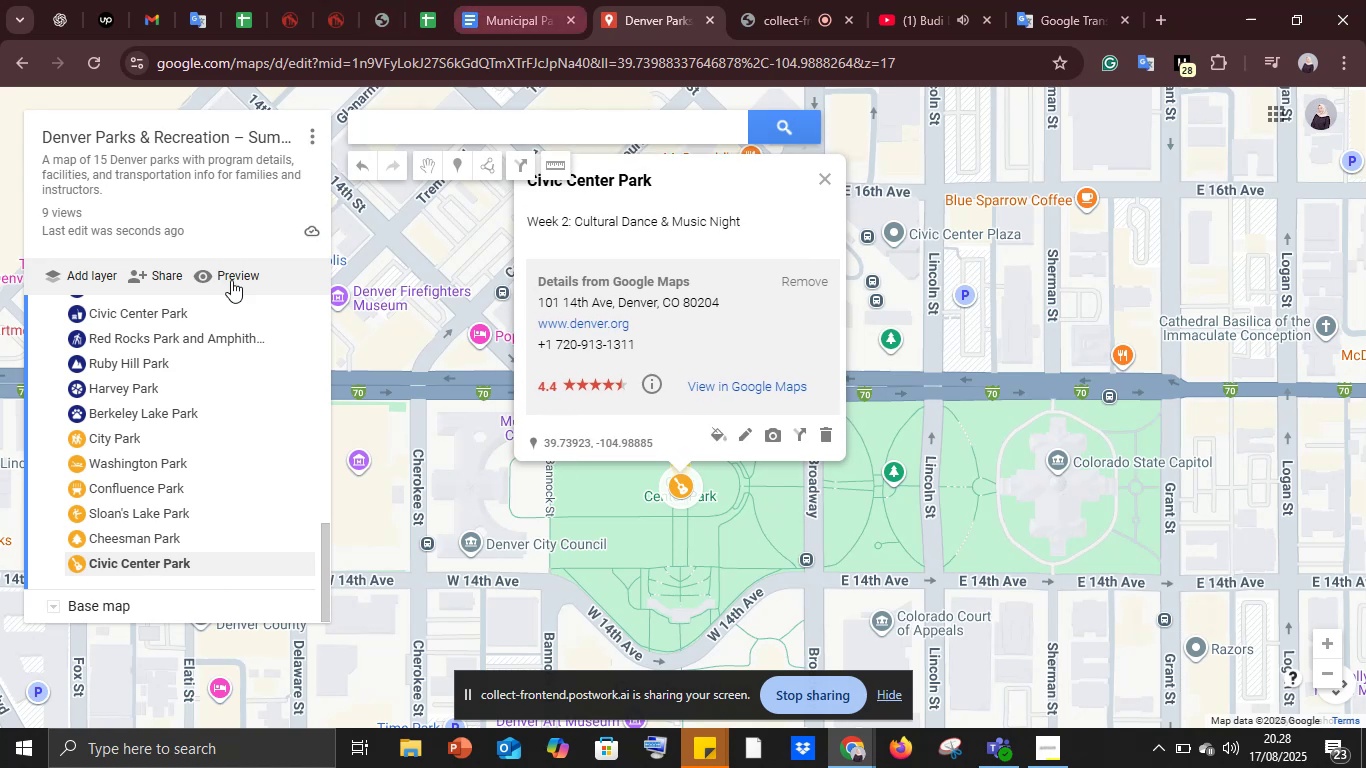 
scroll: coordinate [516, 396], scroll_direction: down, amount: 2.0
 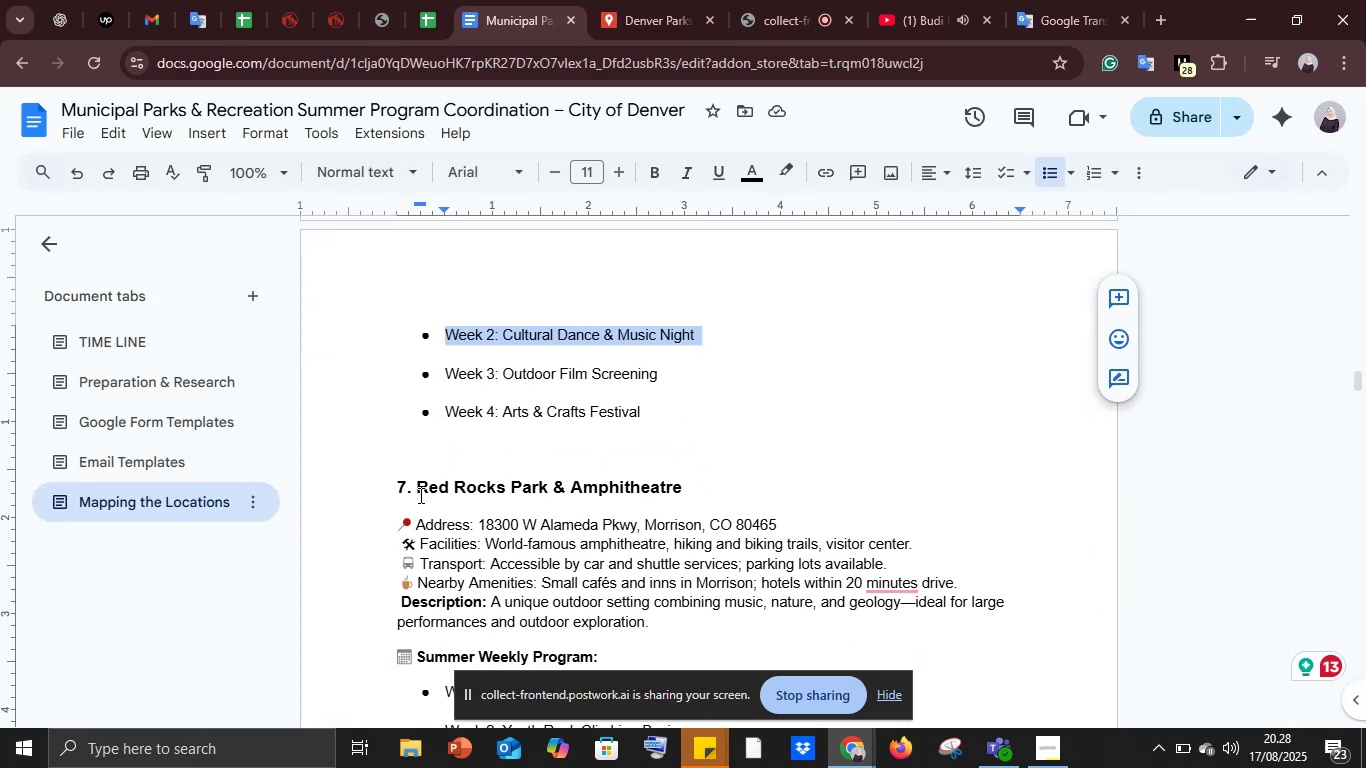 
left_click_drag(start_coordinate=[419, 492], to_coordinate=[681, 493])
 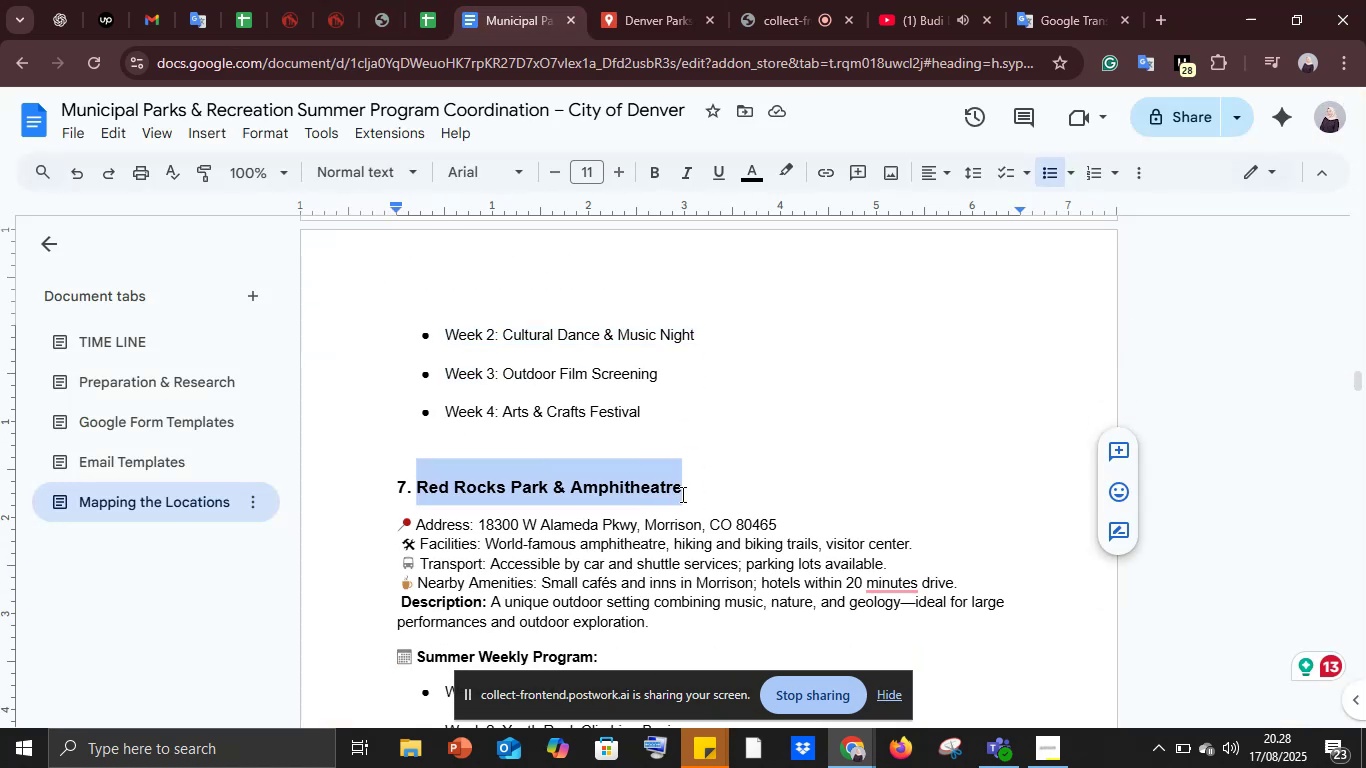 
key(Control+C)
 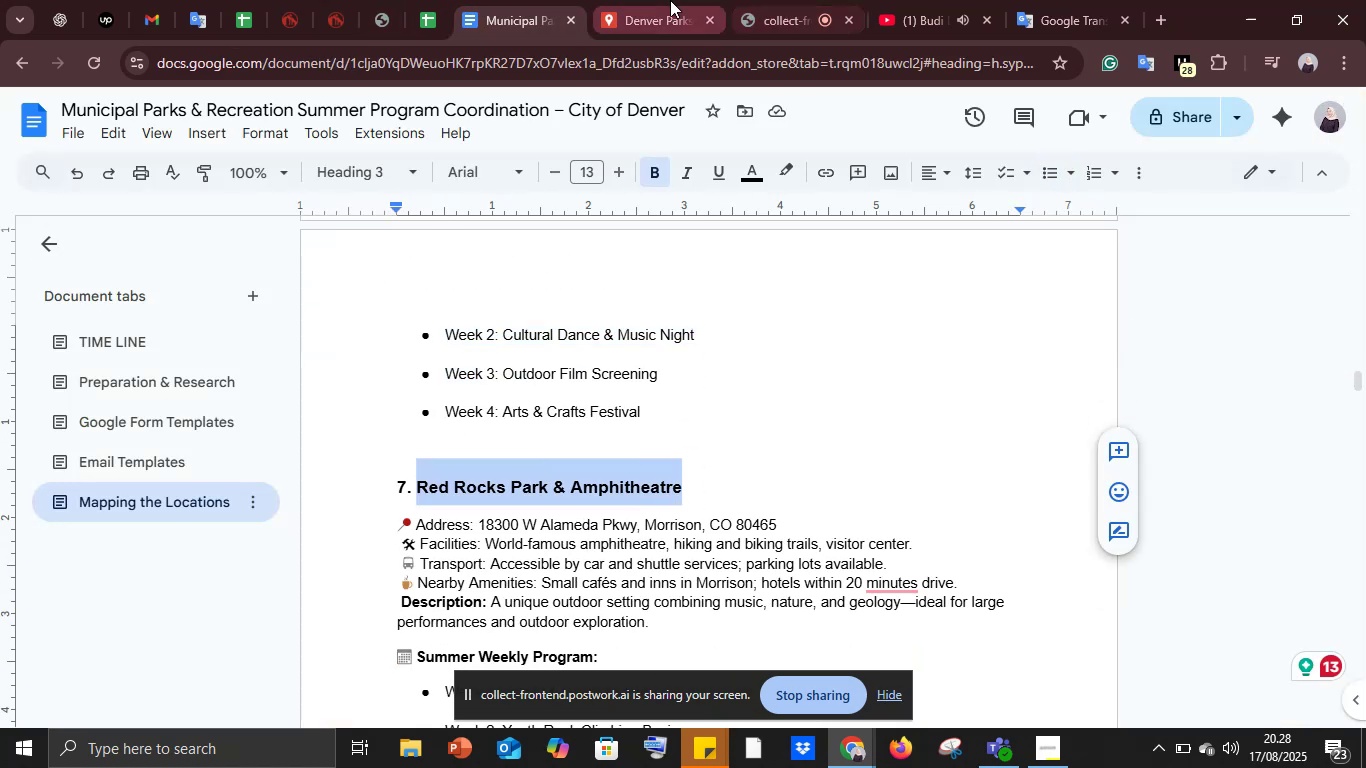 
left_click([670, 0])
 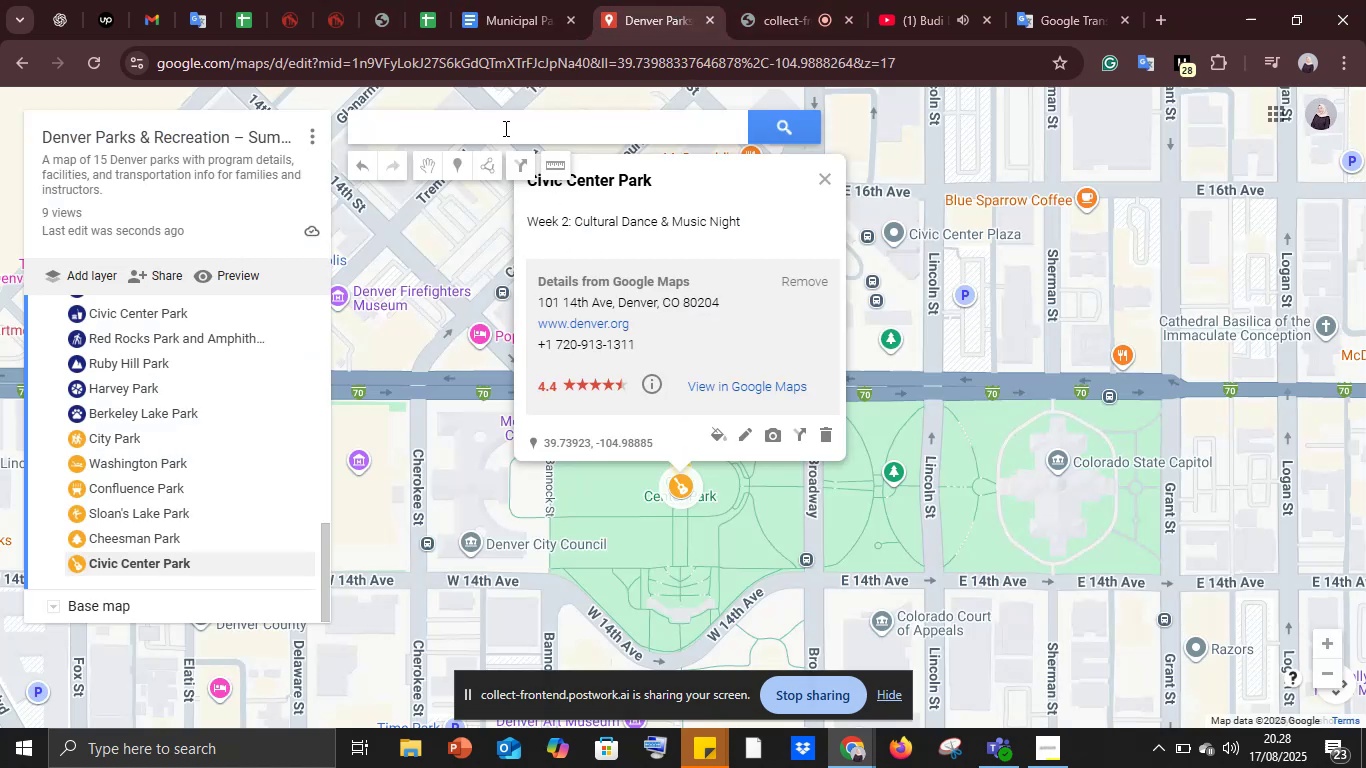 
left_click([503, 130])
 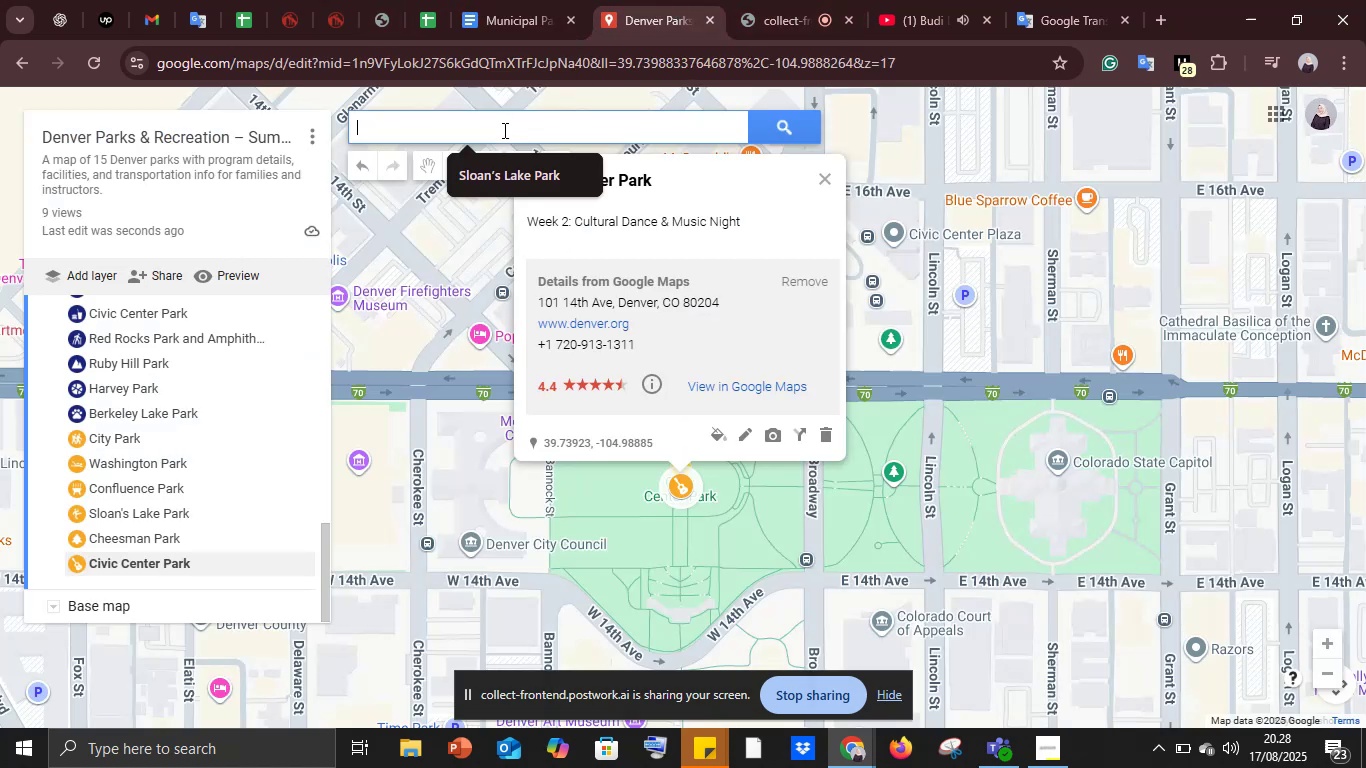 
key(Control+V)
 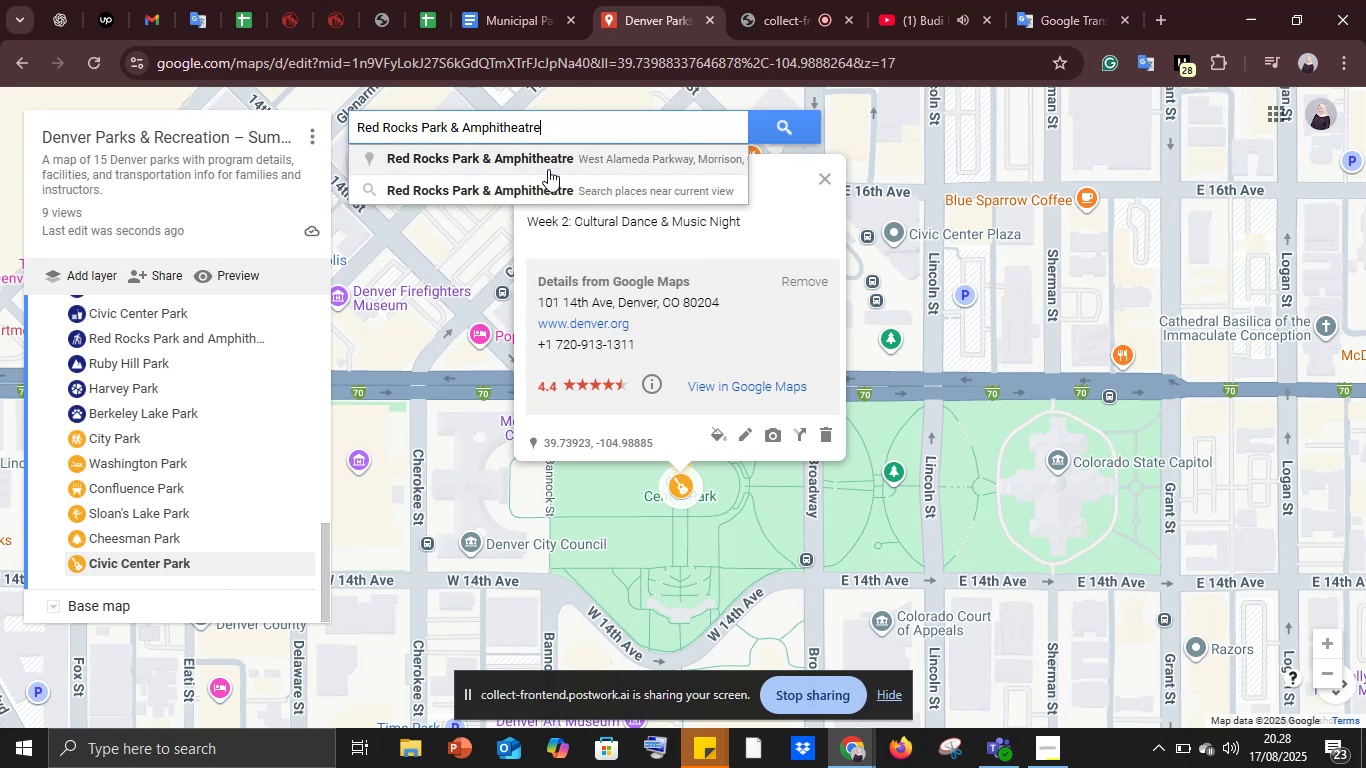 
left_click([548, 163])
 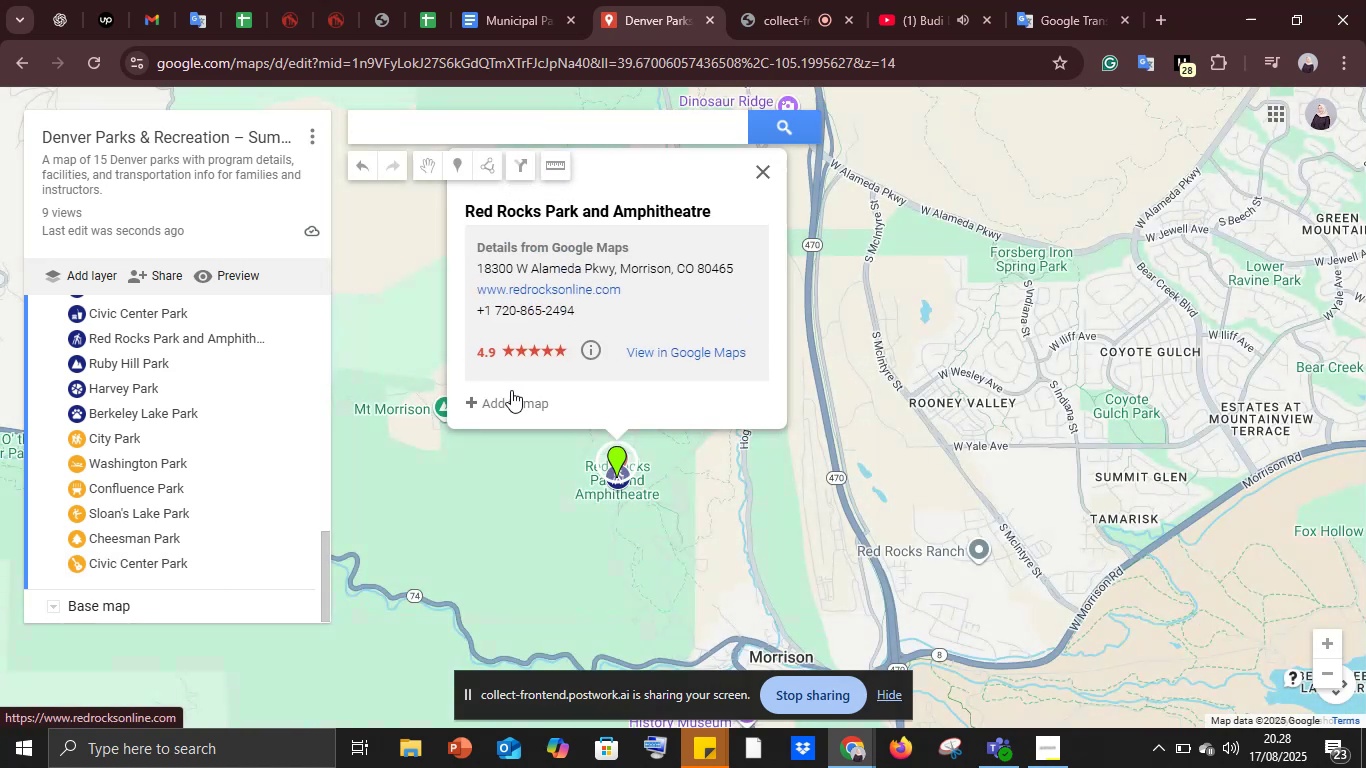 
left_click([510, 398])
 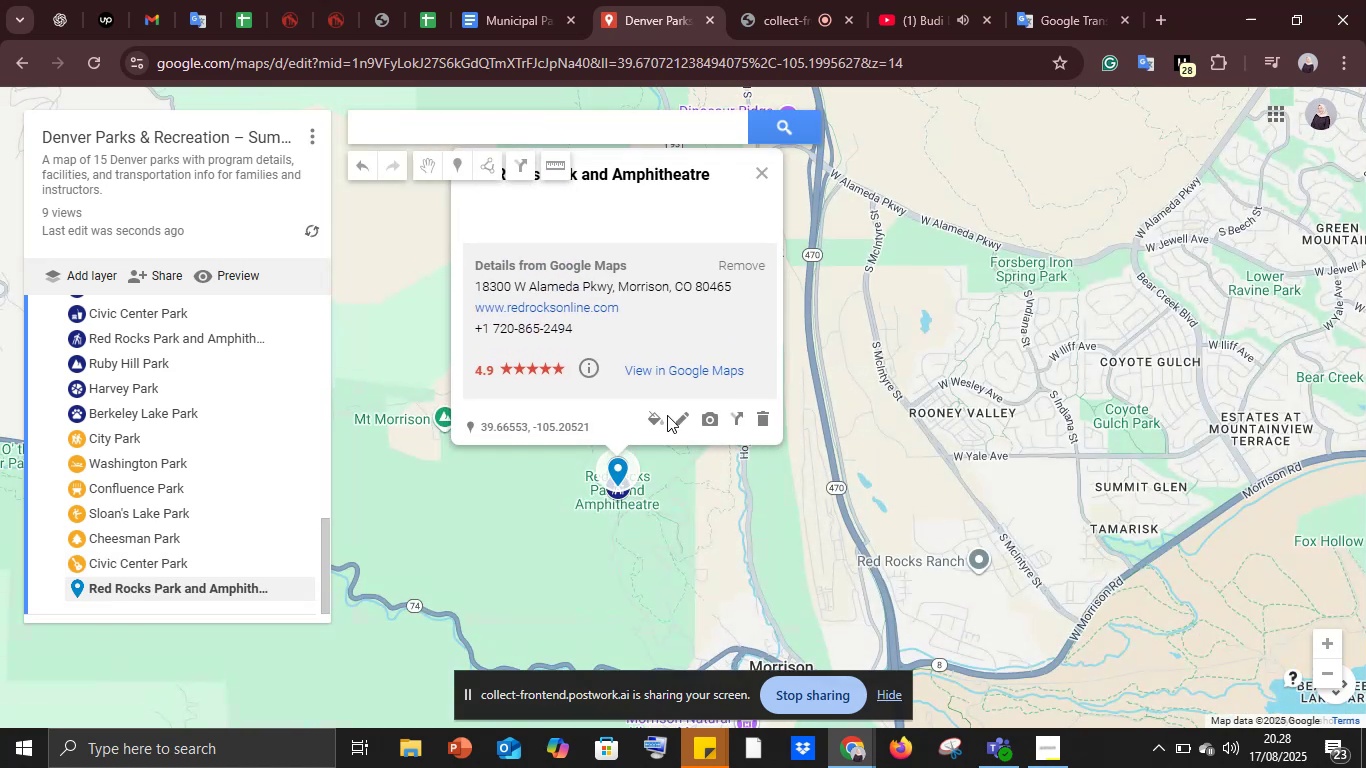 
left_click([655, 416])
 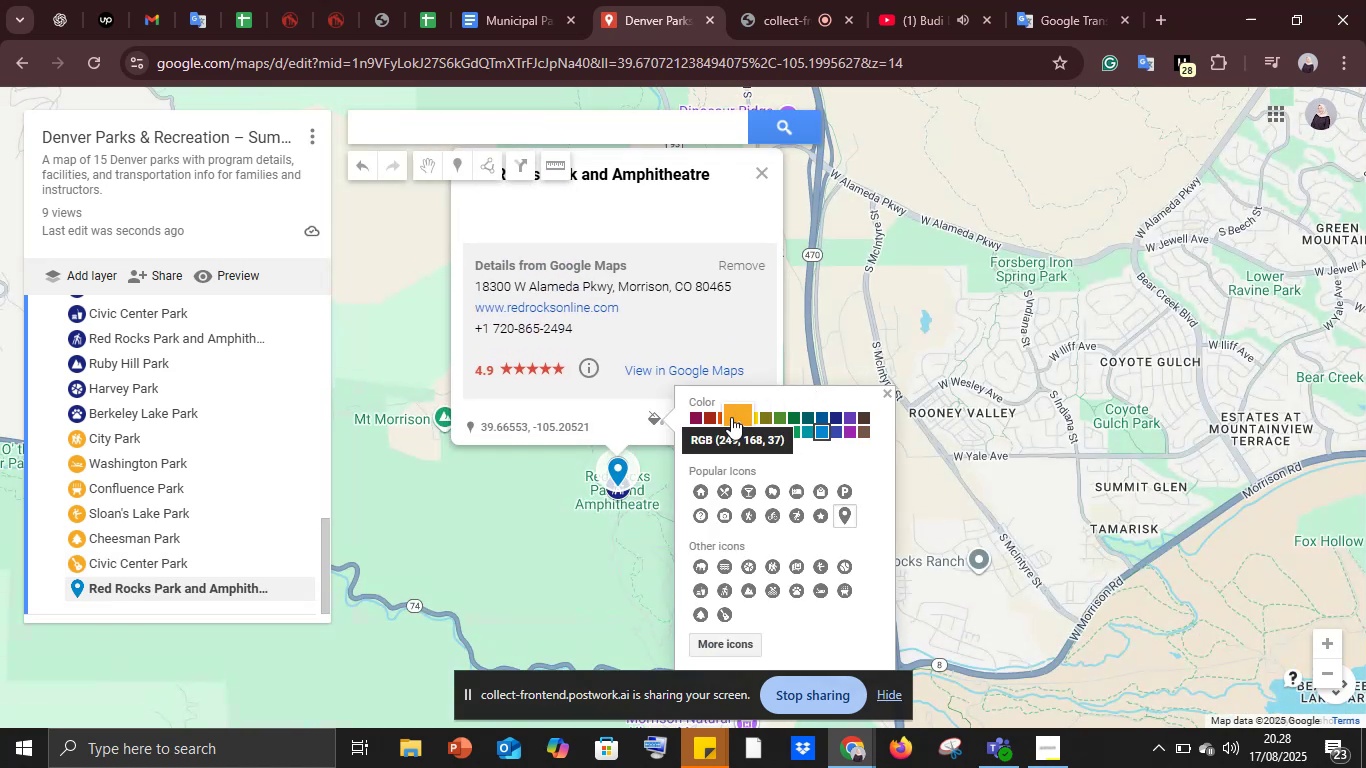 
left_click([731, 417])
 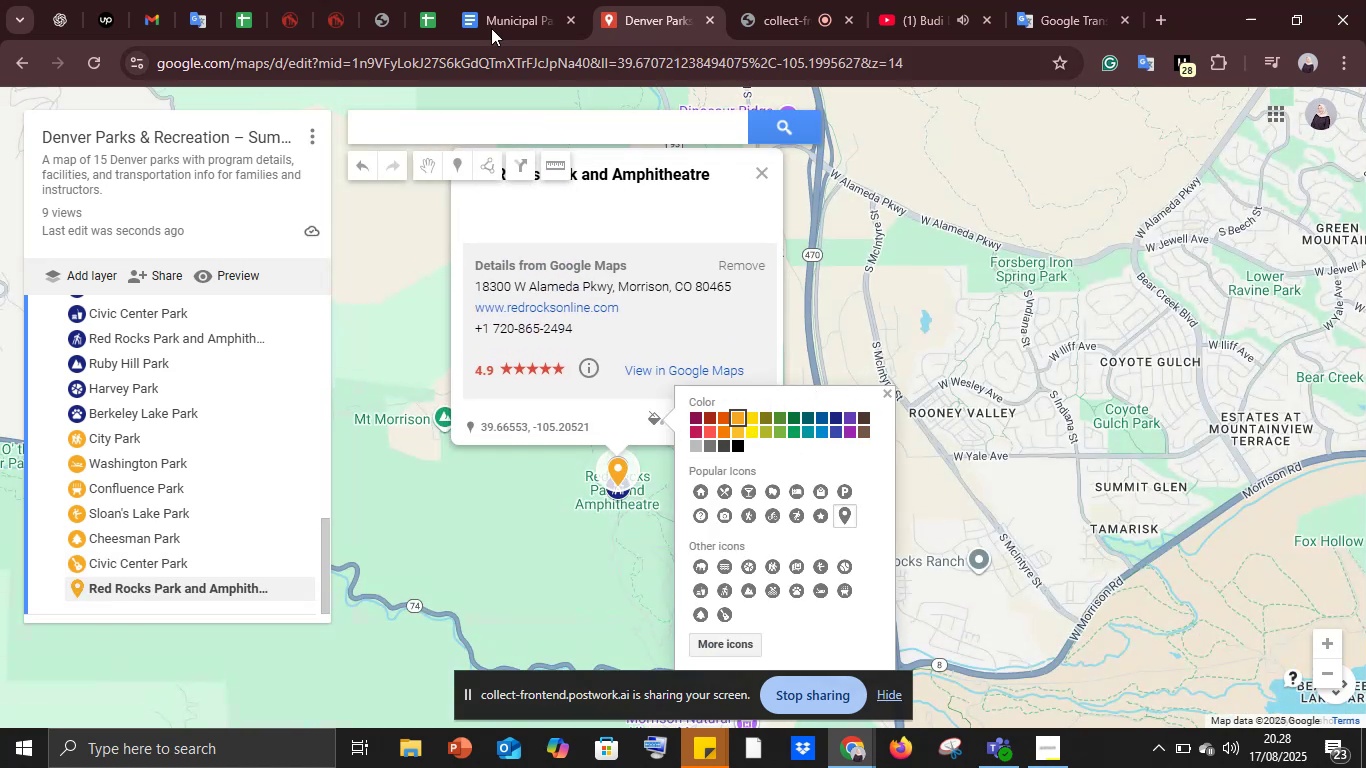 
left_click([467, 0])
 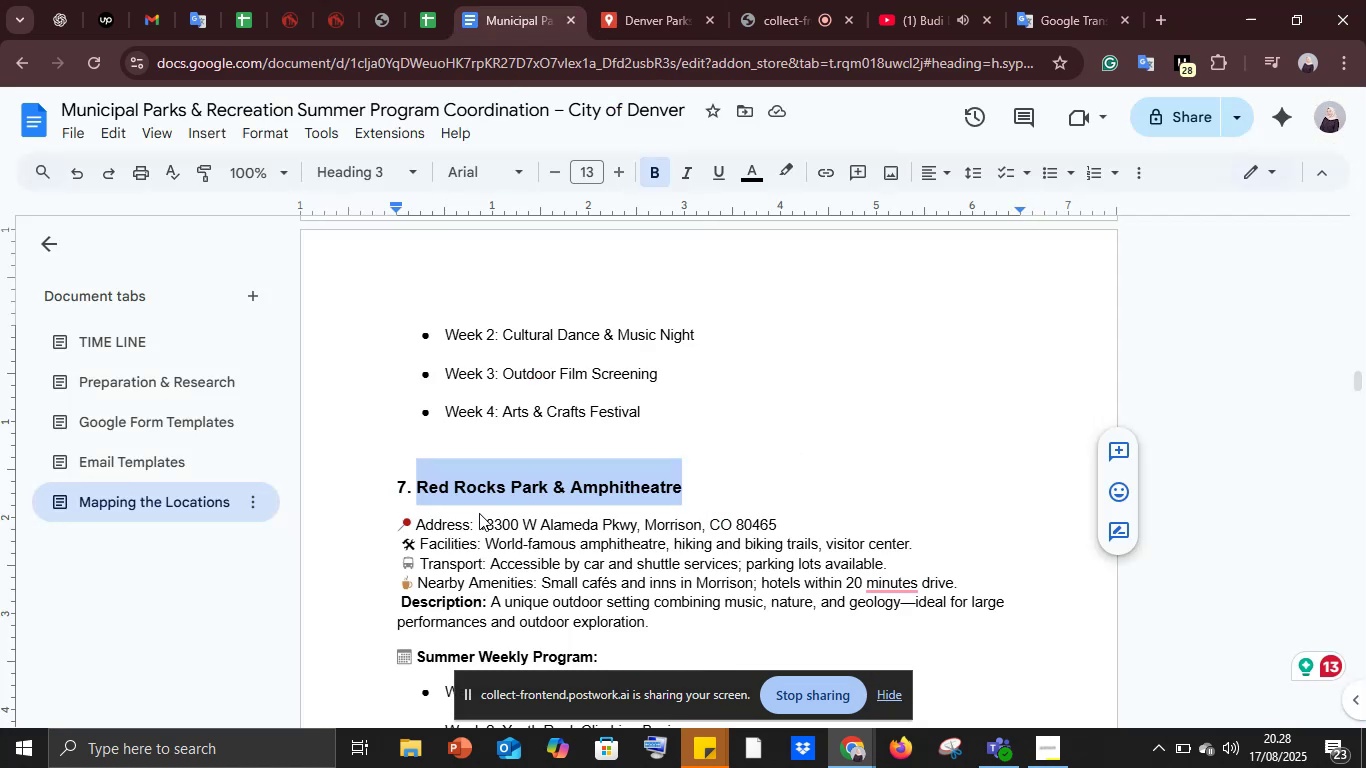 
scroll: coordinate [479, 513], scroll_direction: down, amount: 4.0
 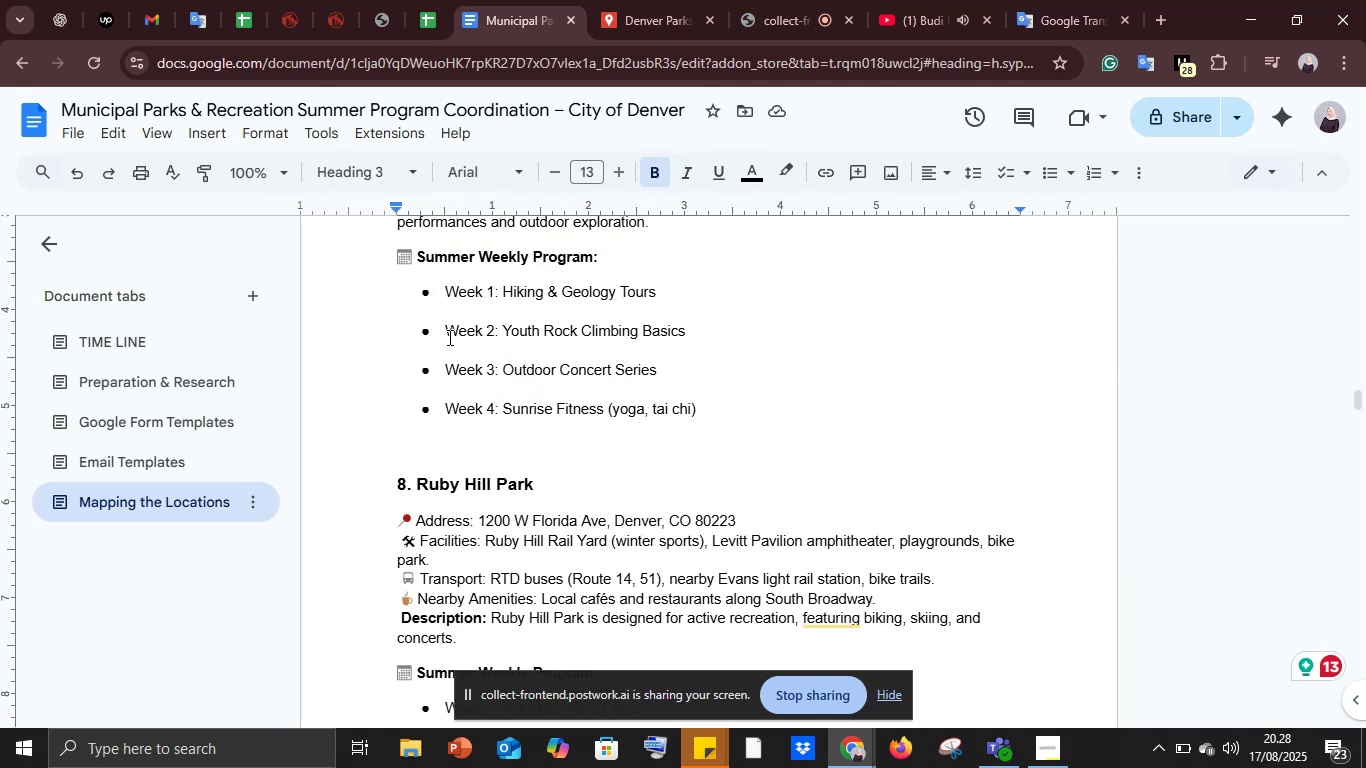 
left_click_drag(start_coordinate=[448, 332], to_coordinate=[705, 335])
 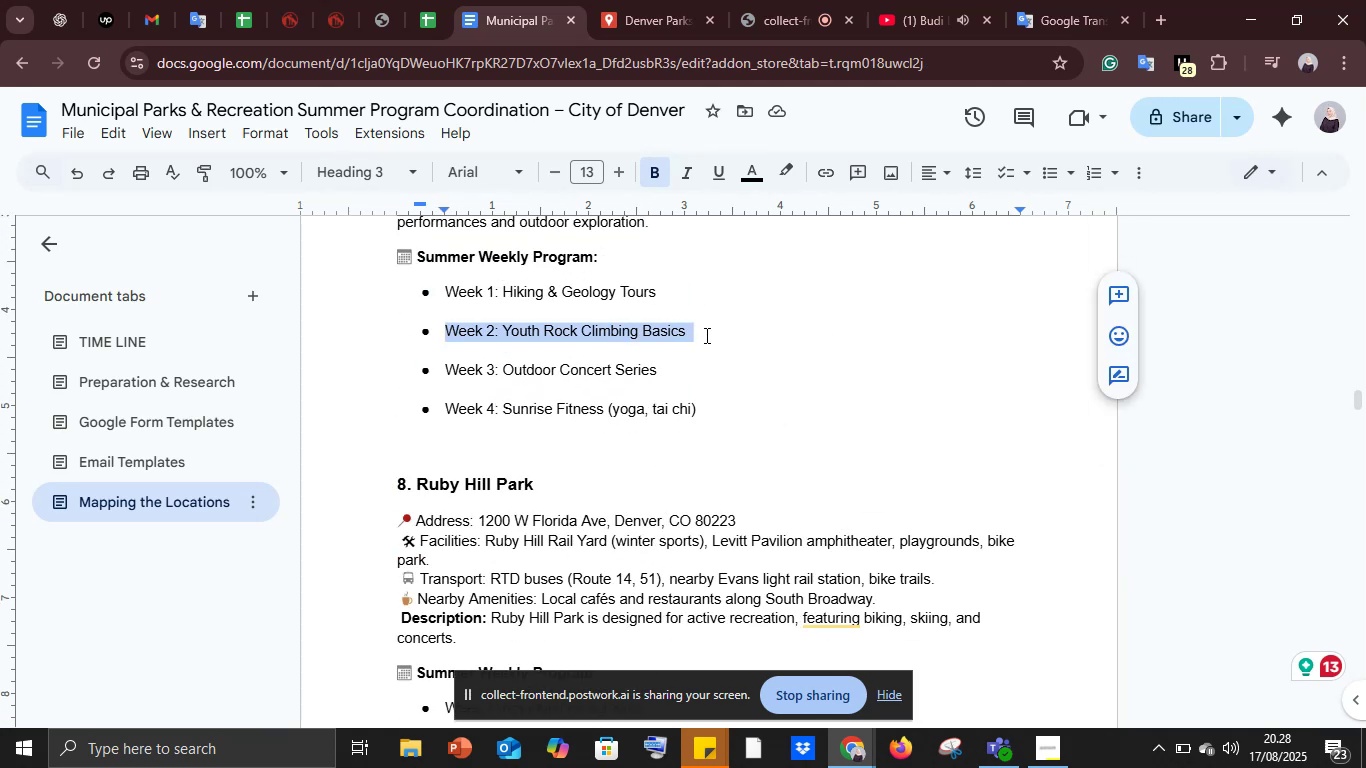 
key(Control+C)
 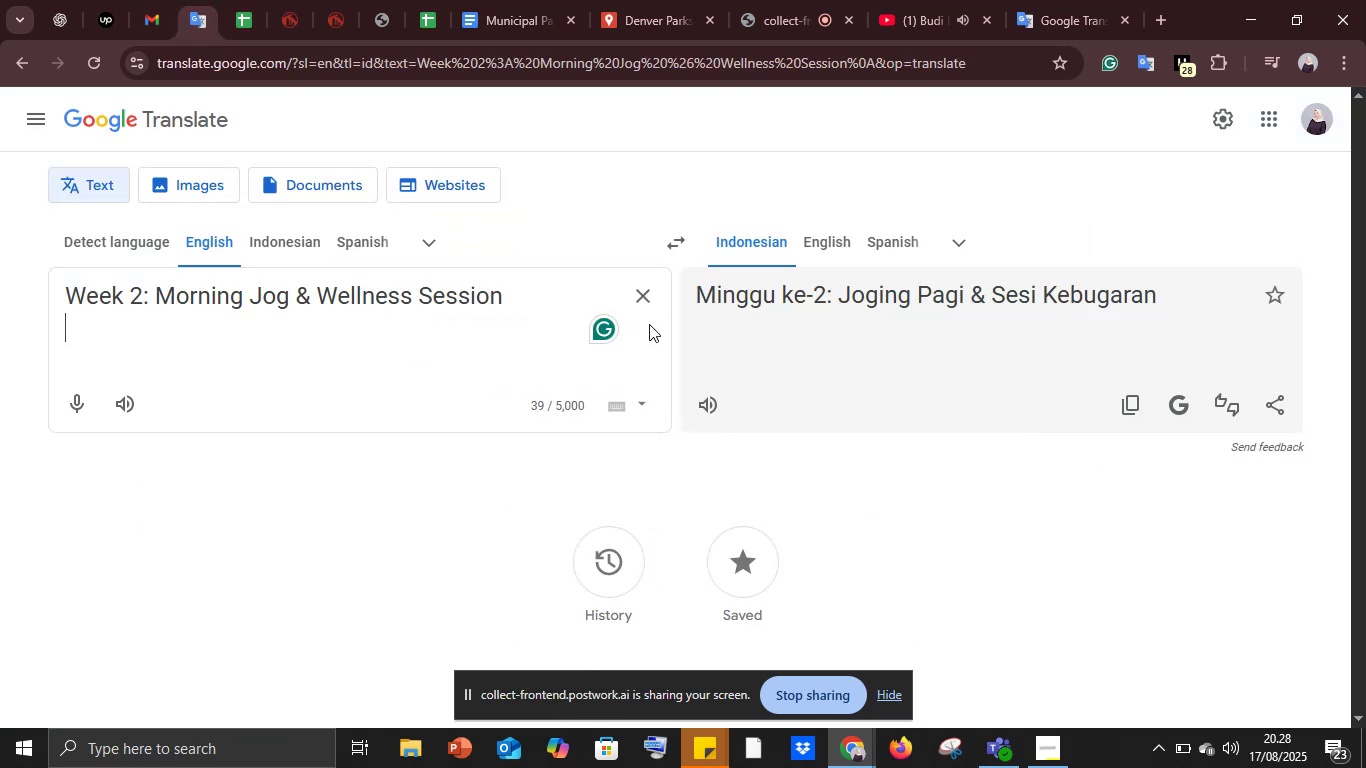 
key(Control+V)
 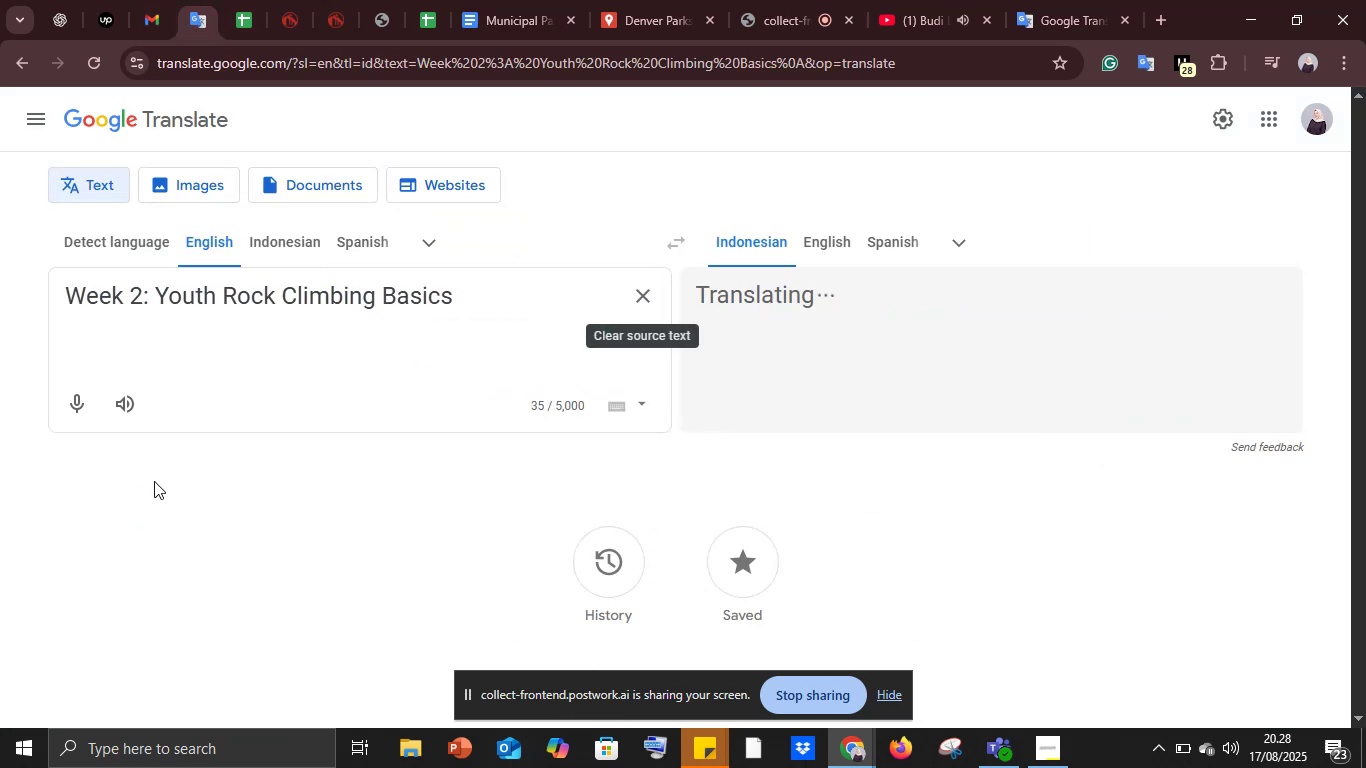 
mouse_move([482, 216])
 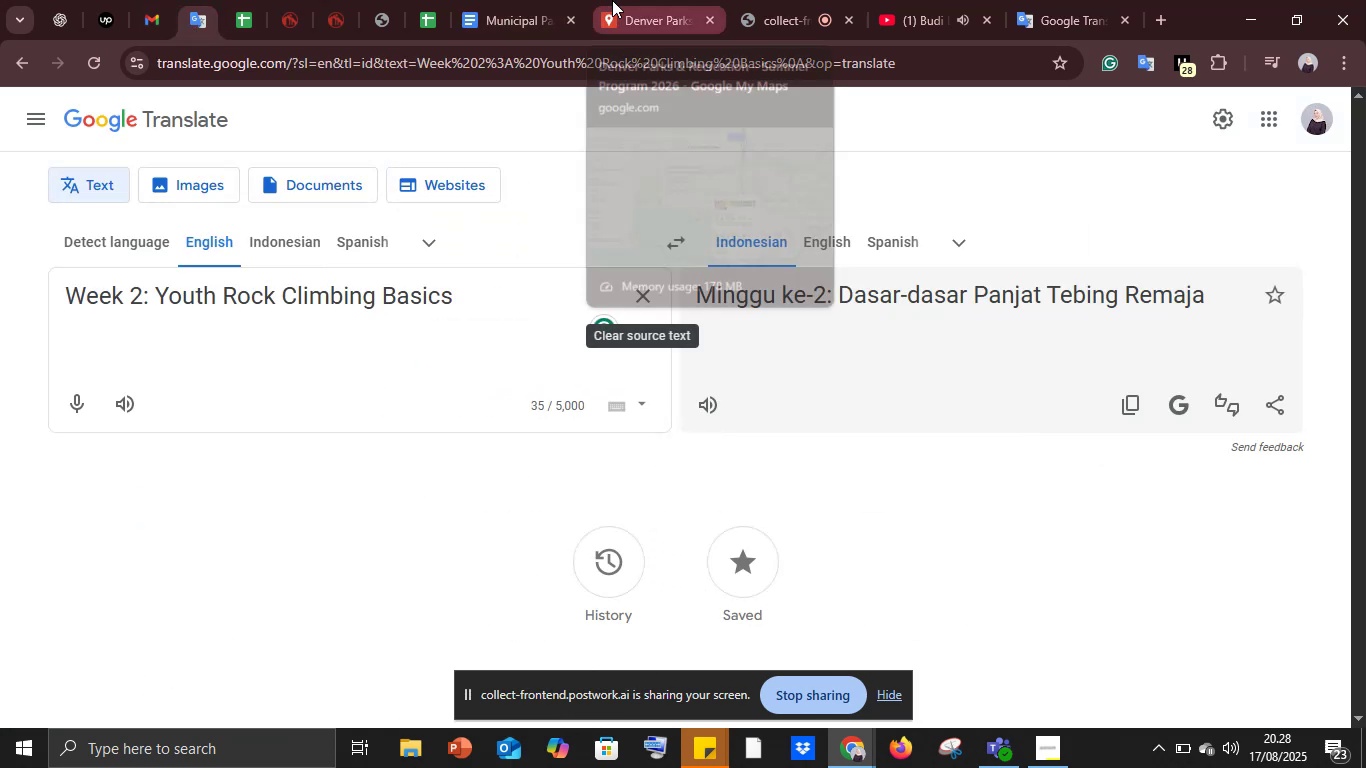 
left_click([611, 0])
 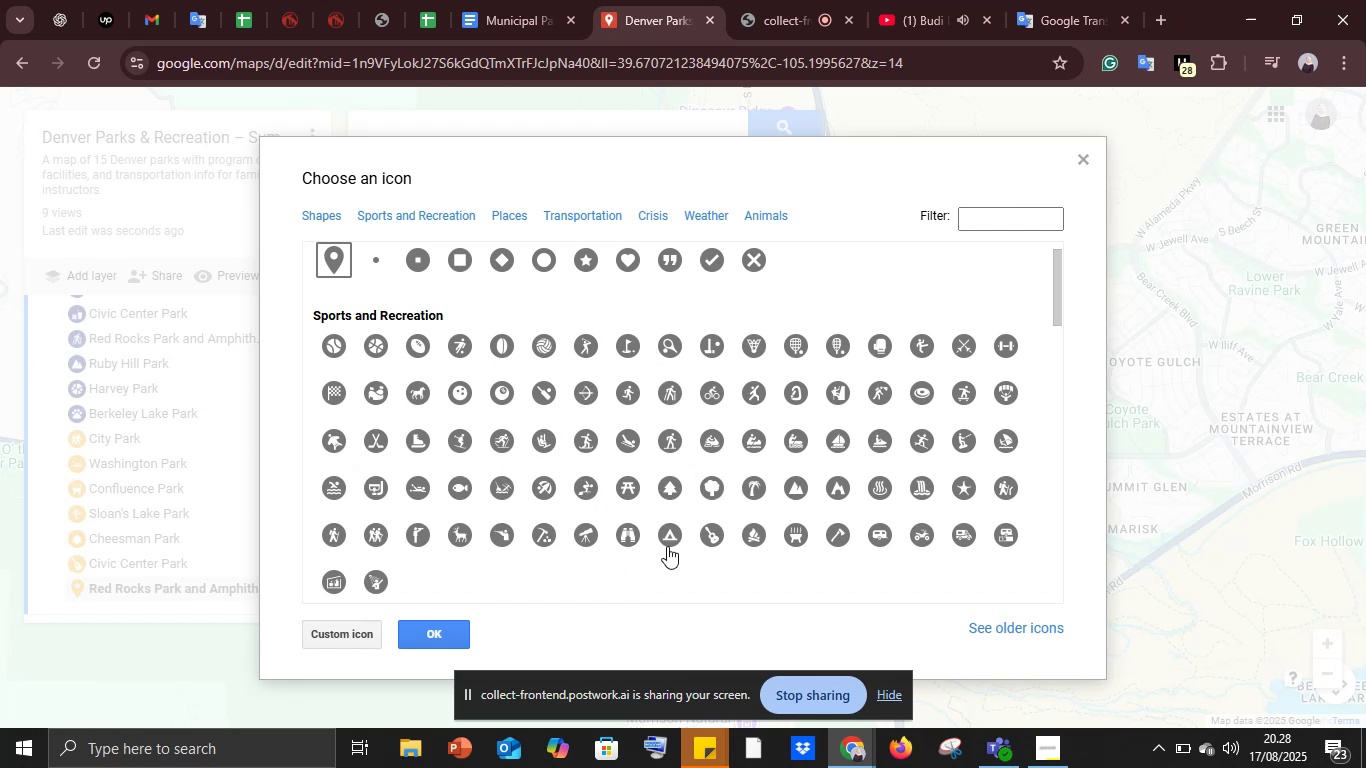 
wait(21.5)
 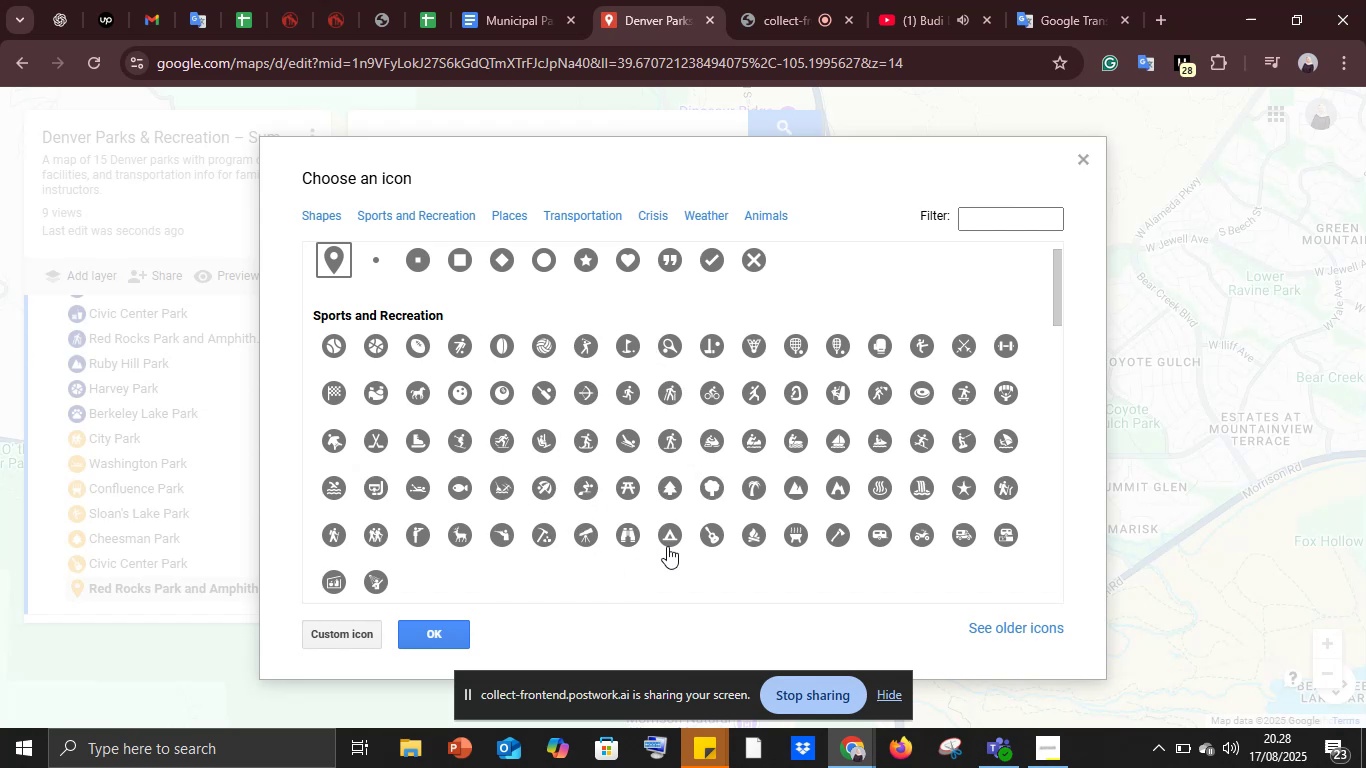 
left_click([838, 393])
 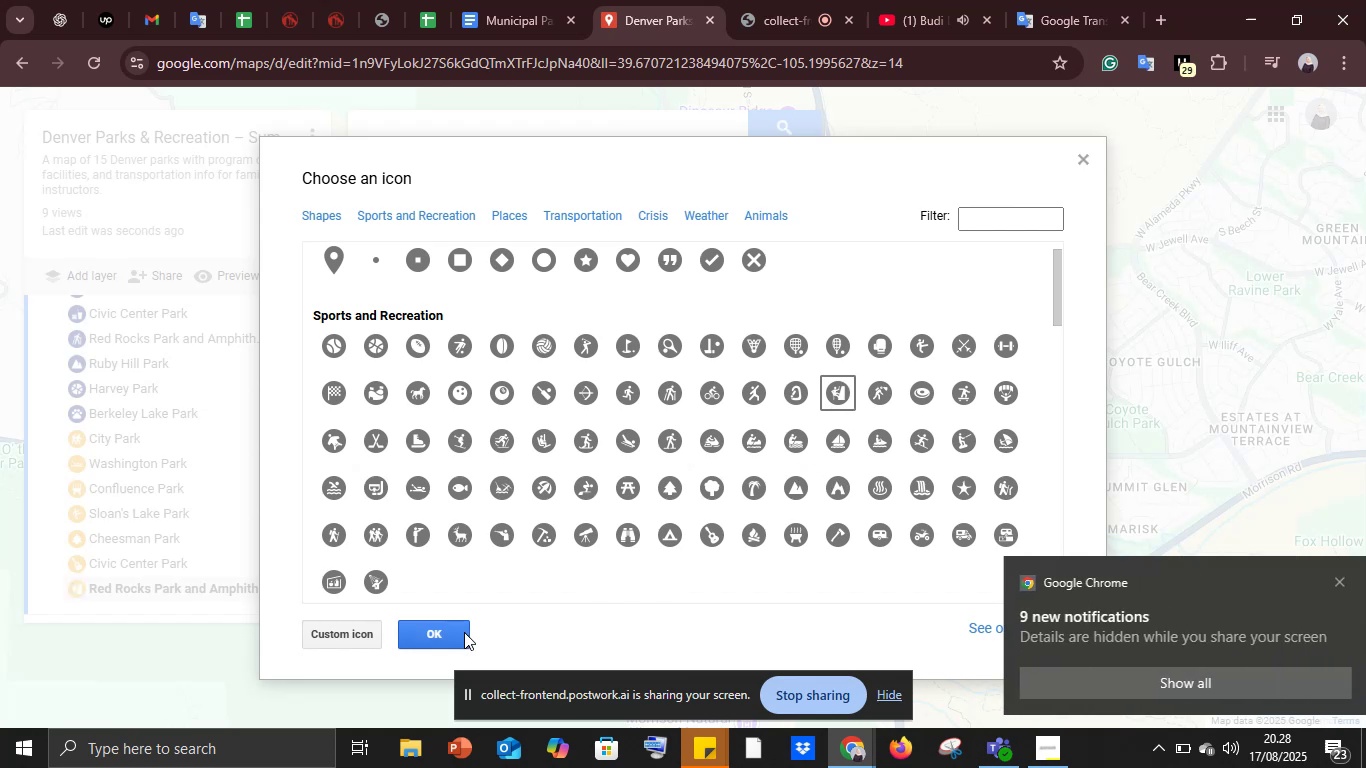 
left_click([463, 632])
 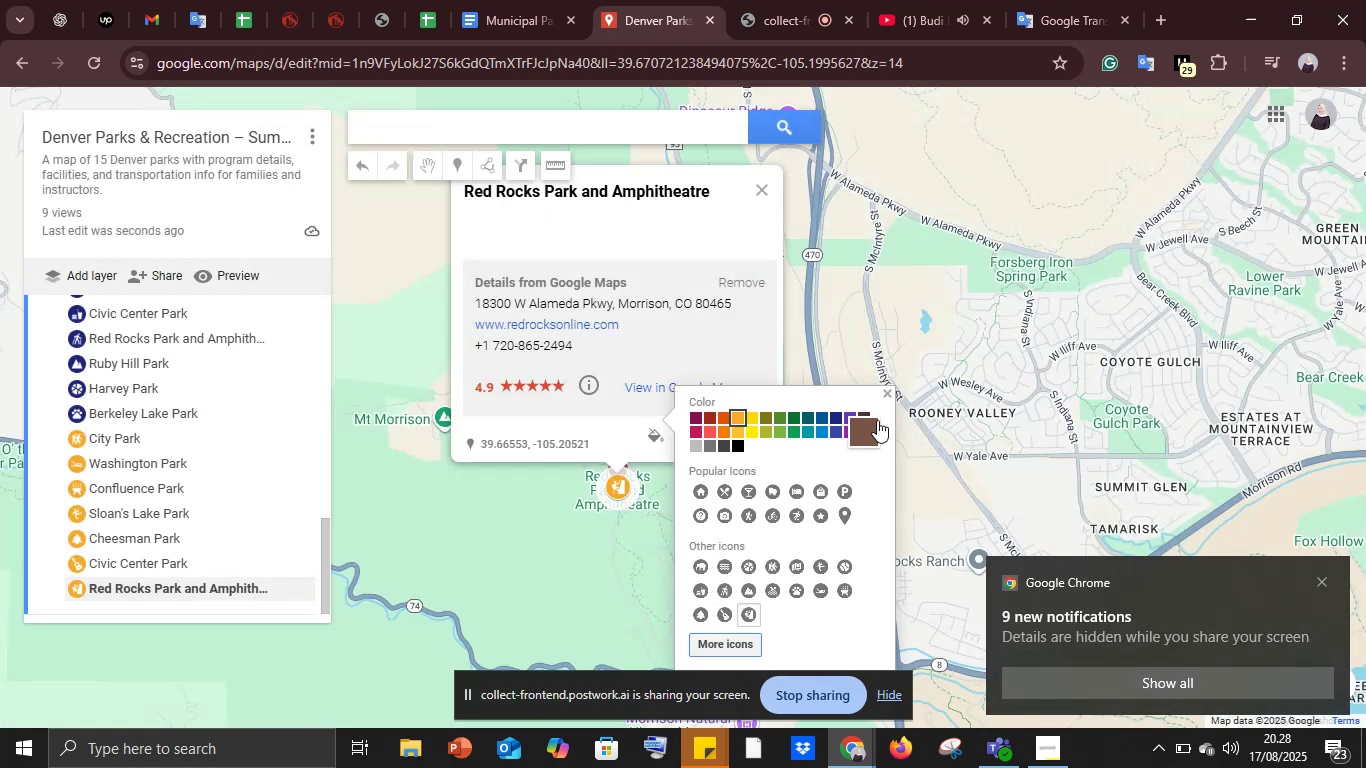 
left_click([885, 395])
 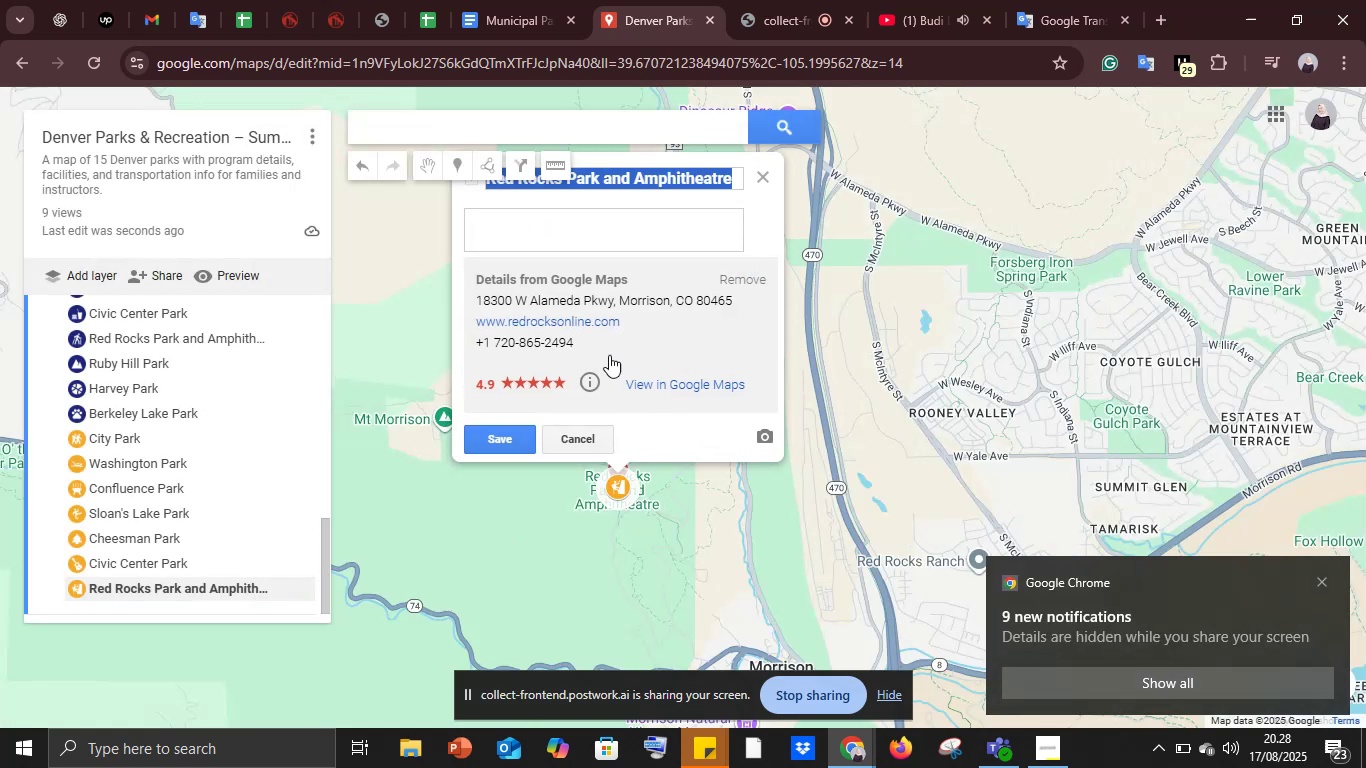 
left_click([528, 219])
 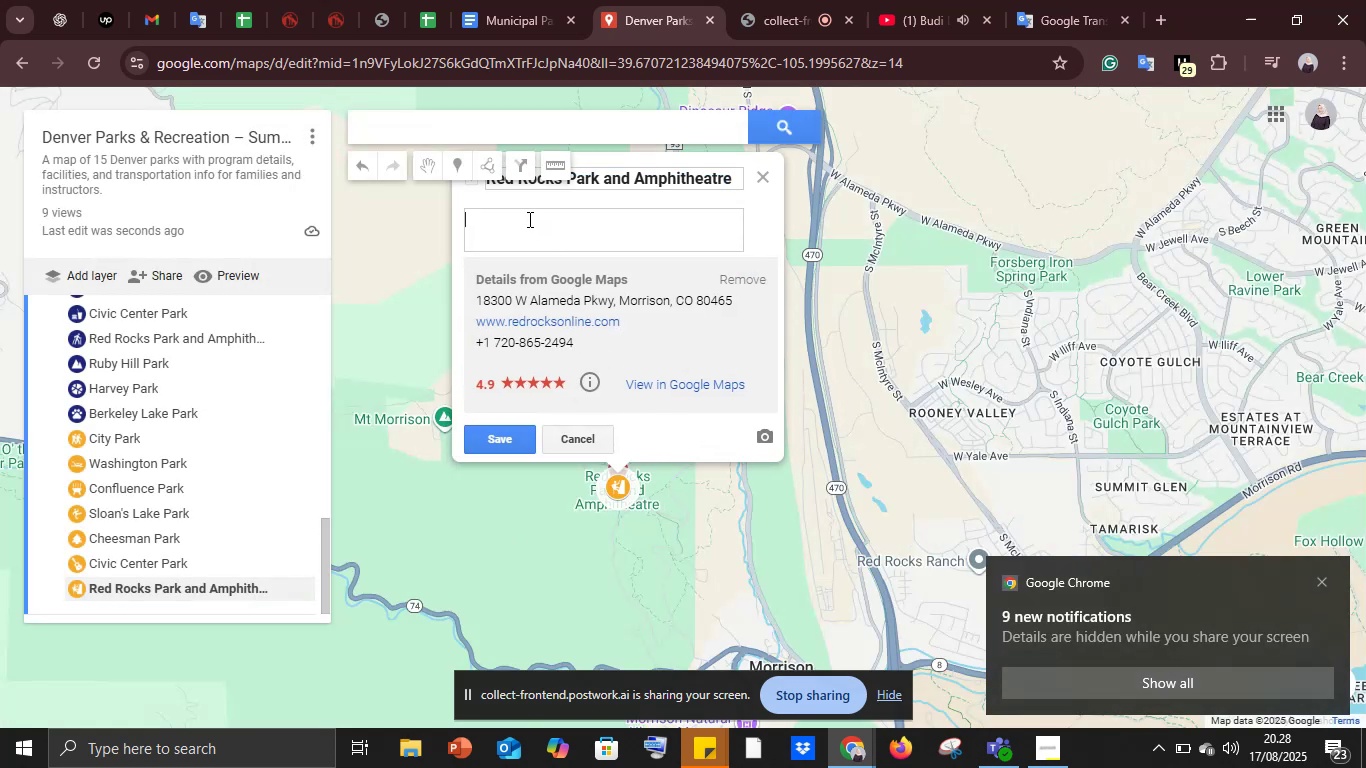 
key(Control+V)
 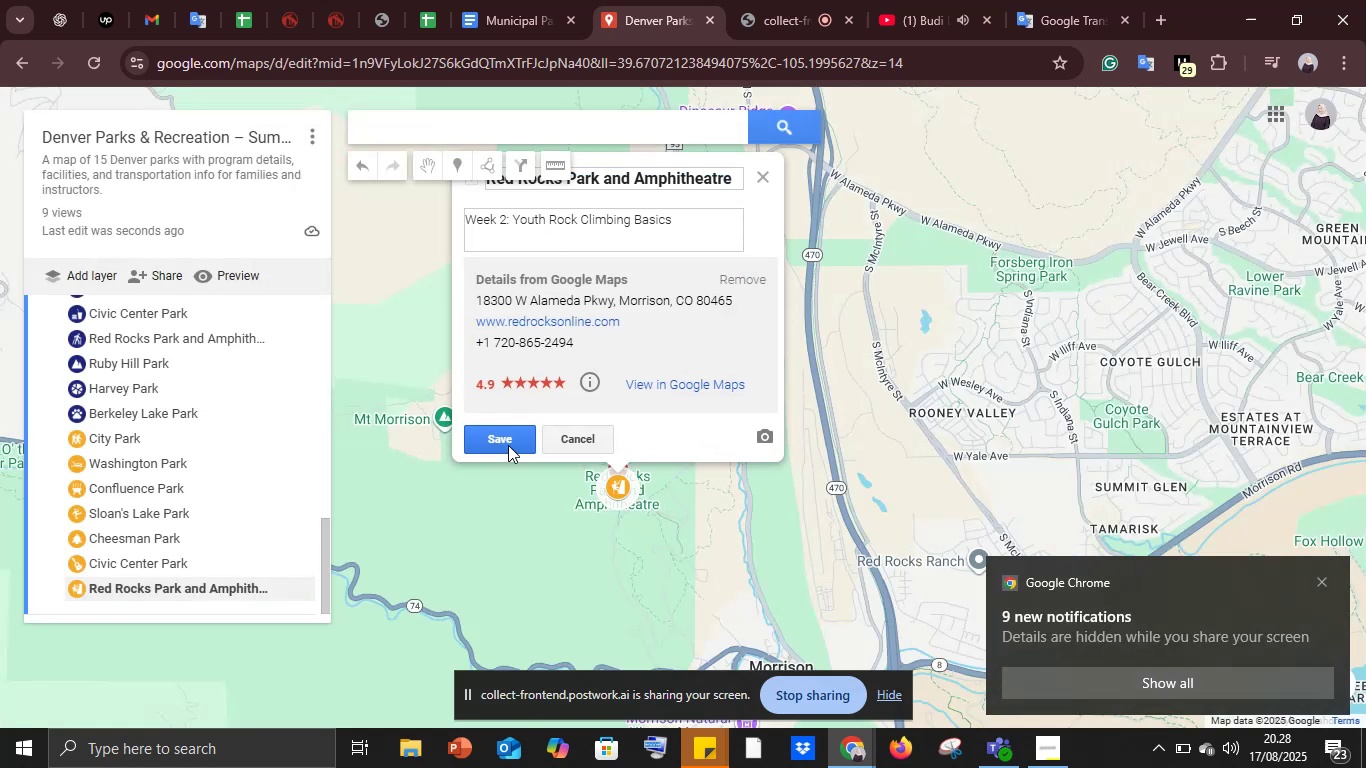 
left_click([508, 441])
 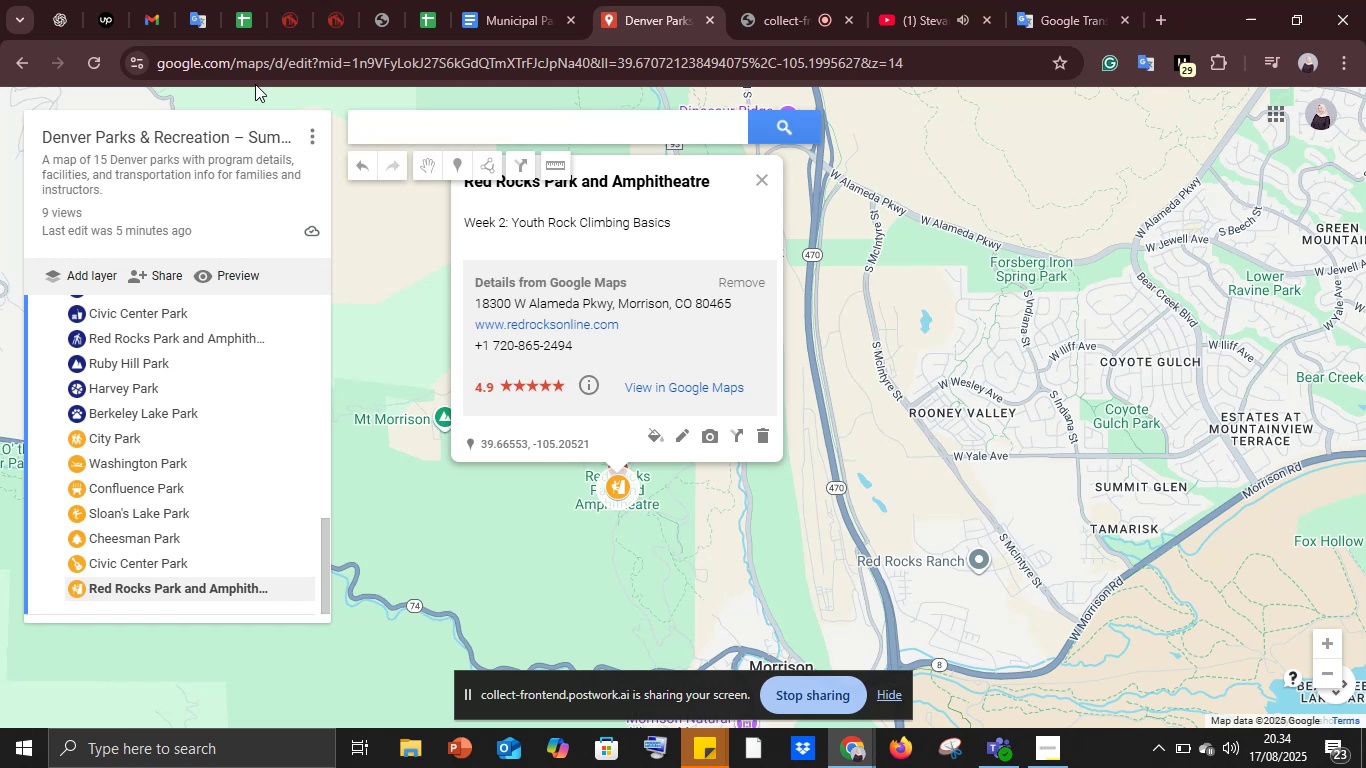 
wait(323.81)
 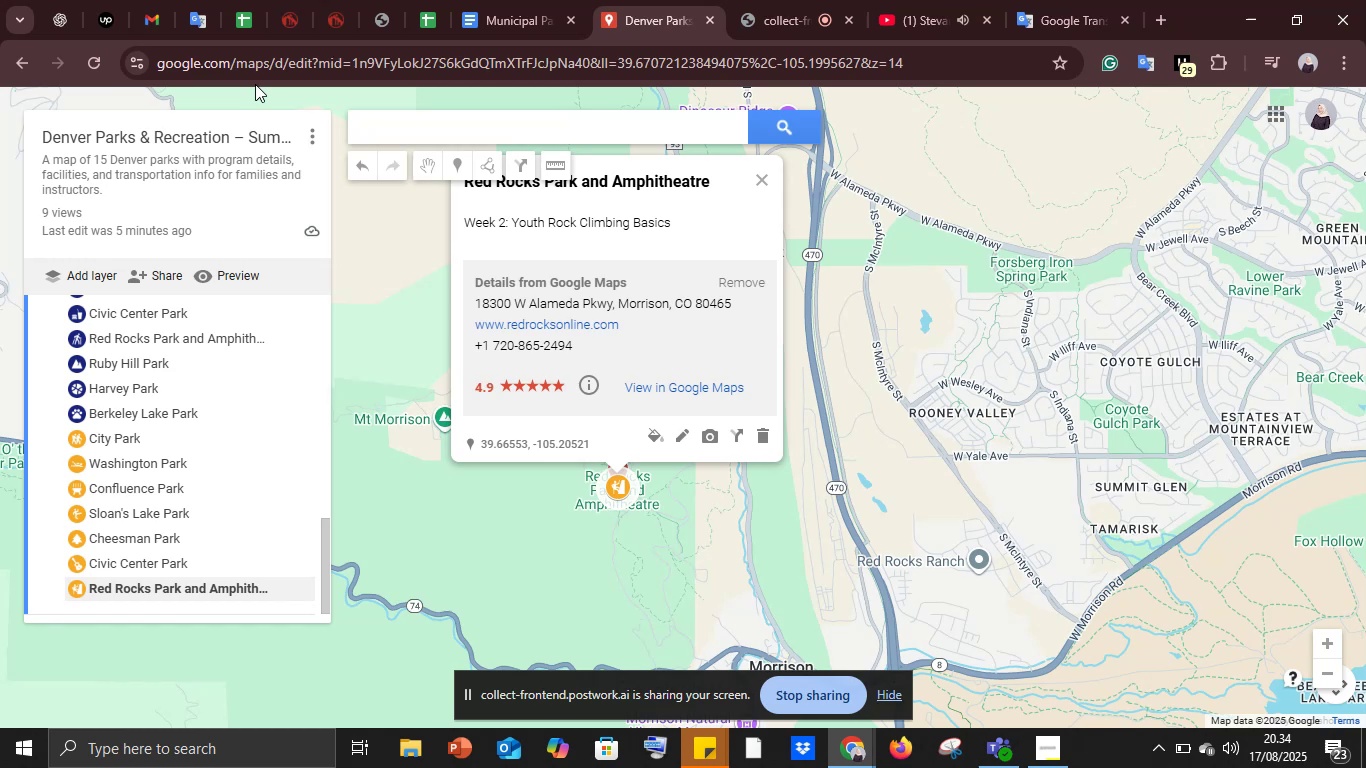 
left_click([759, 0])
 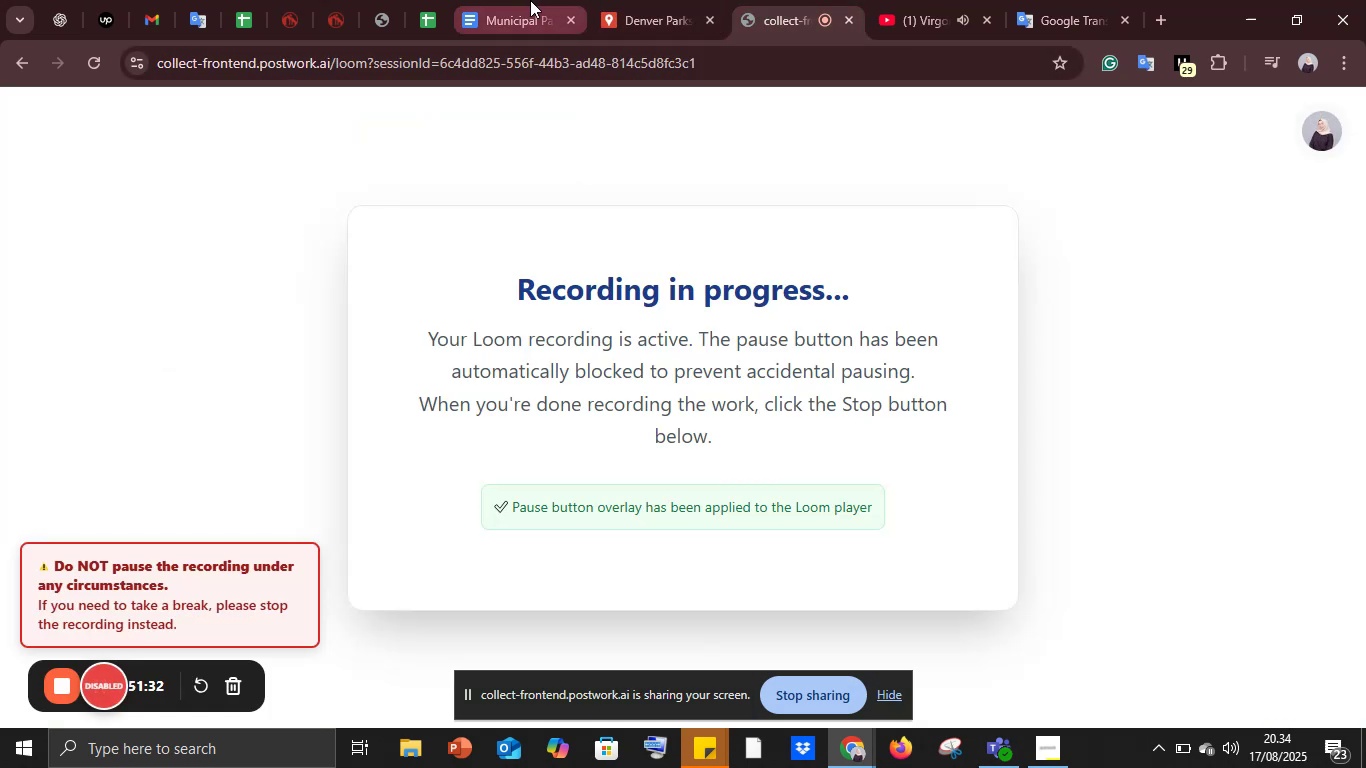 
left_click([530, 0])
 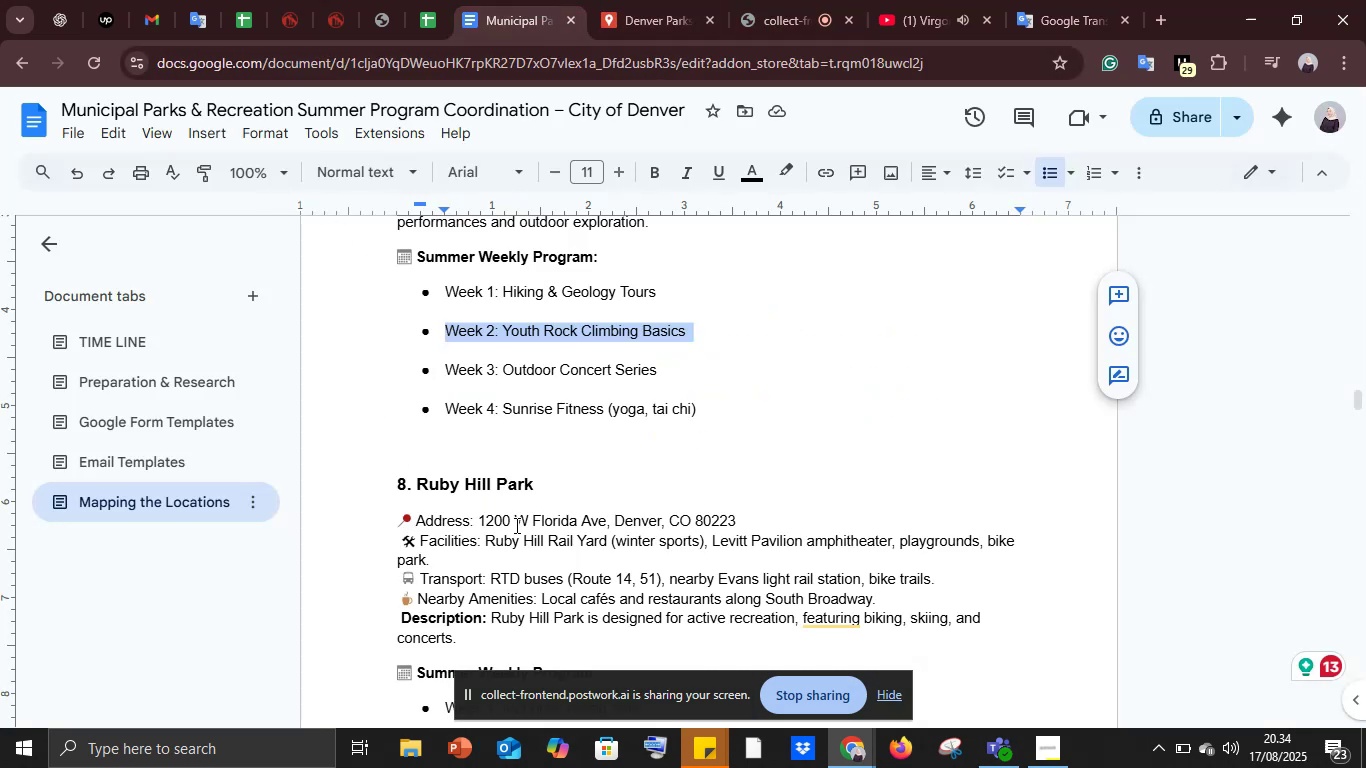 
scroll: coordinate [515, 526], scroll_direction: up, amount: 2.0
 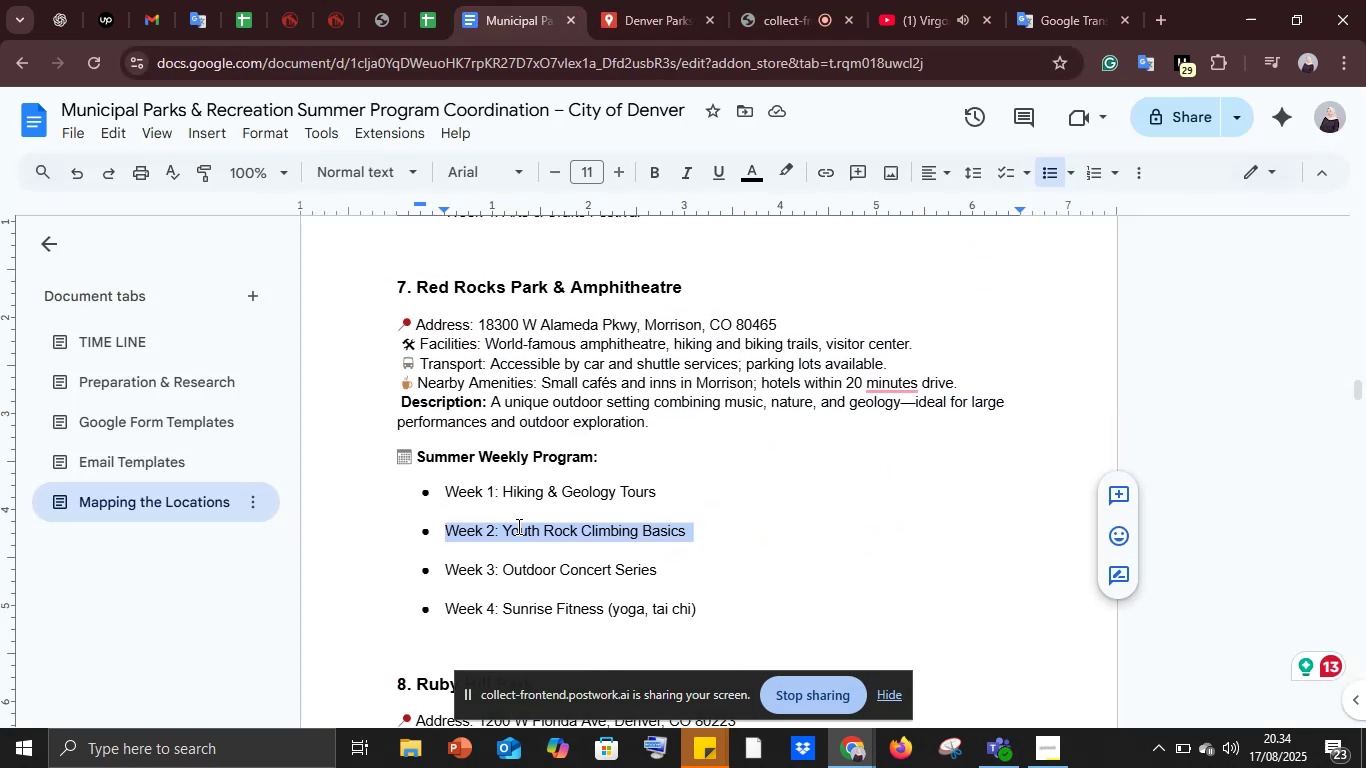 
scroll: coordinate [517, 526], scroll_direction: down, amount: 2.0
 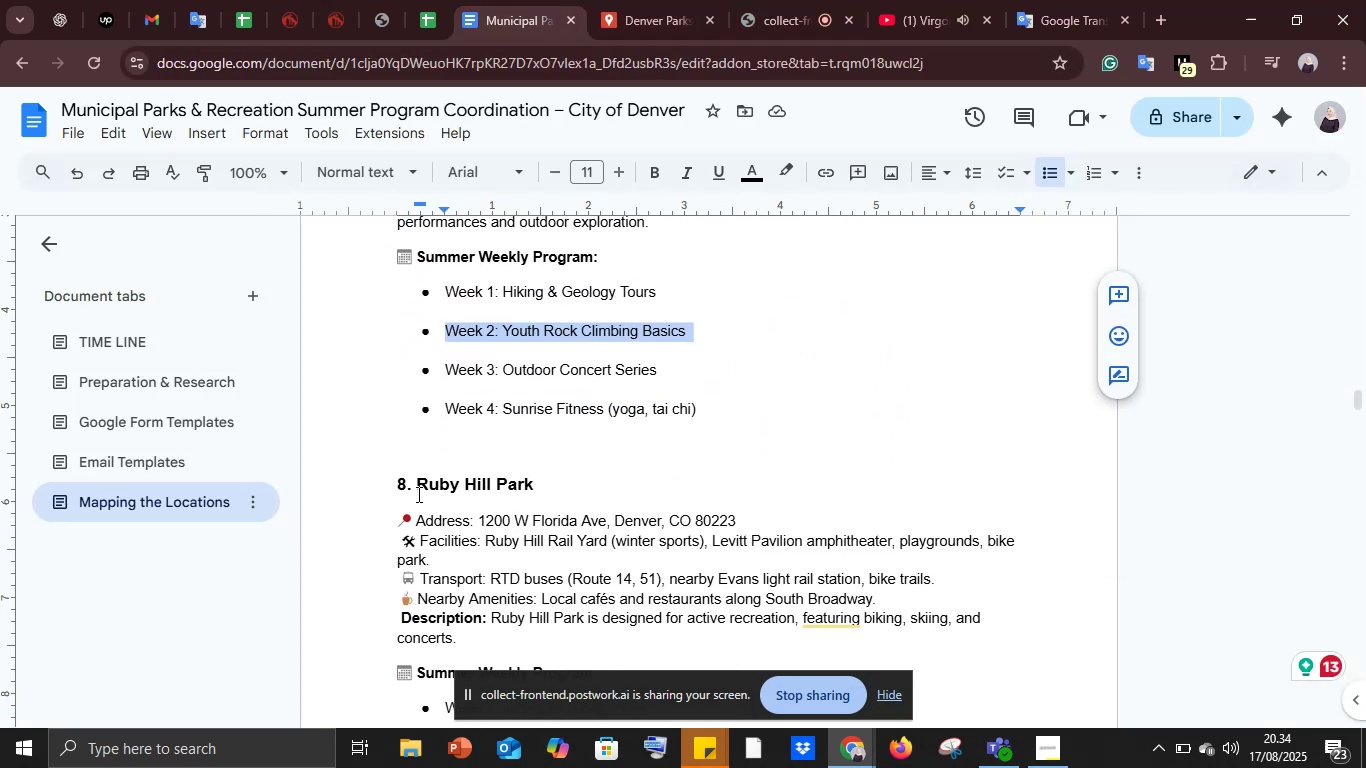 
left_click_drag(start_coordinate=[417, 494], to_coordinate=[552, 492])
 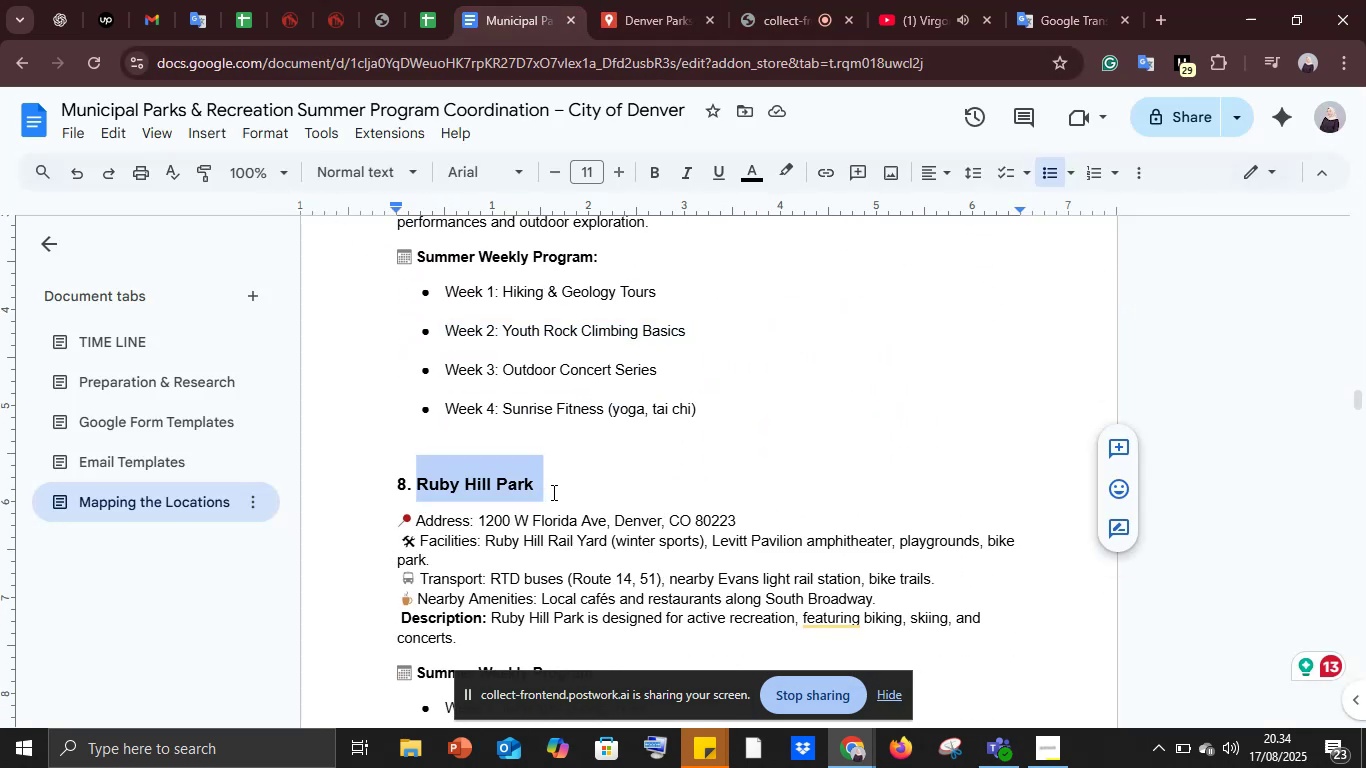 
key(Control+C)
 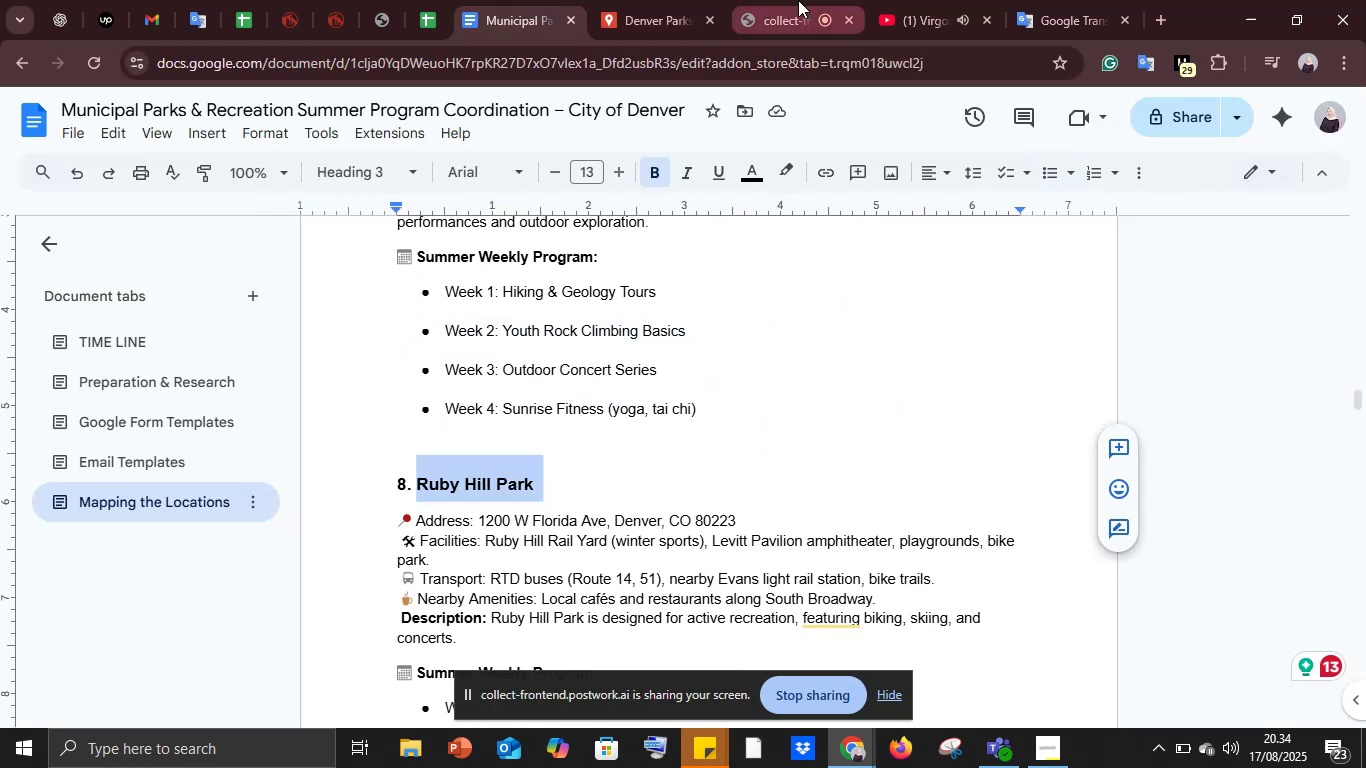 
left_click([798, 0])
 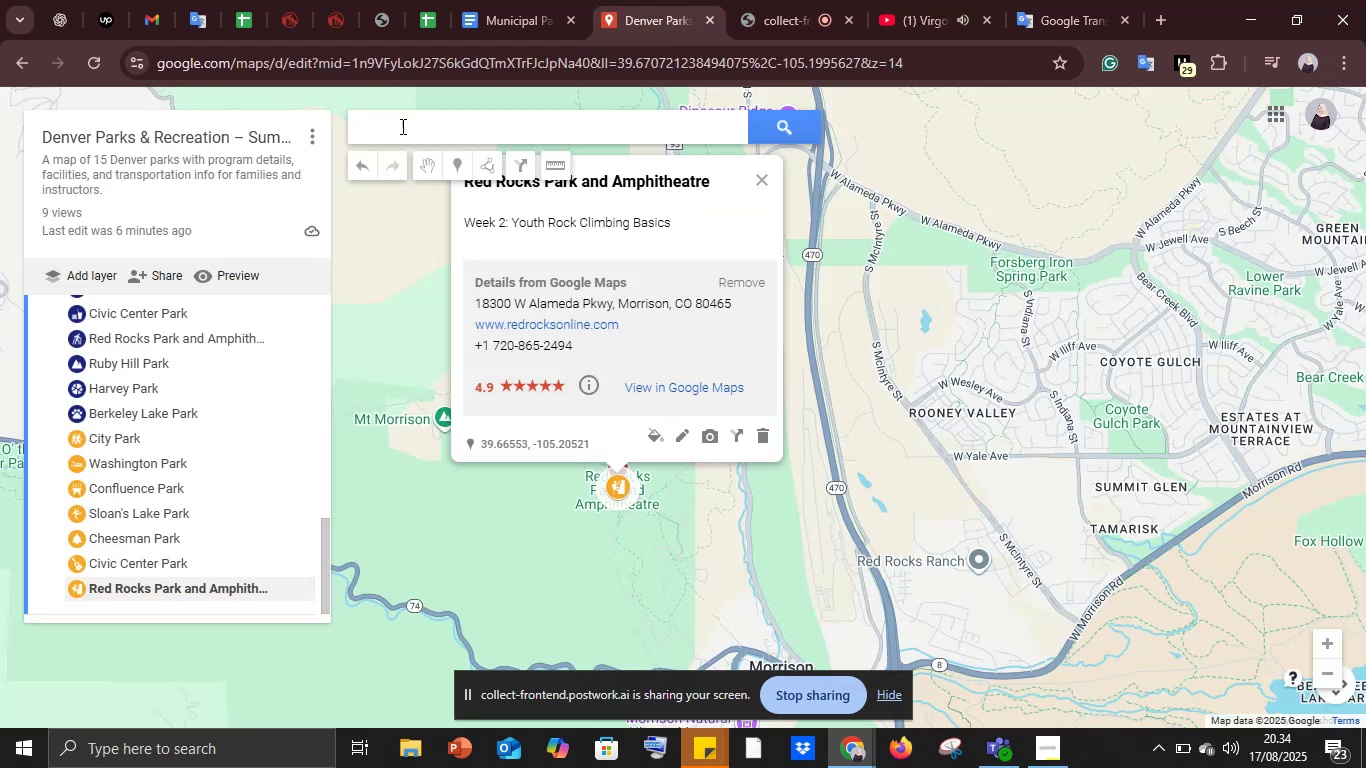 
left_click([401, 131])
 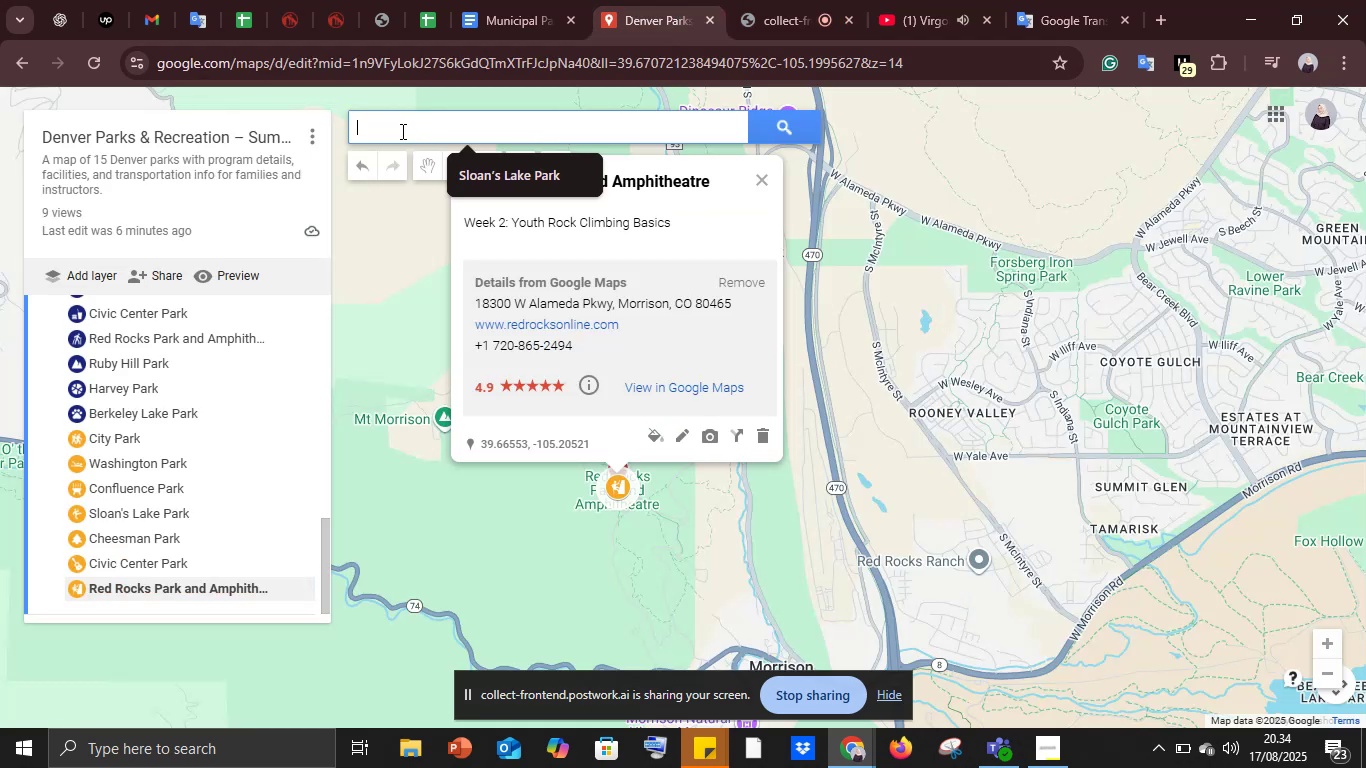 
key(Control+V)
 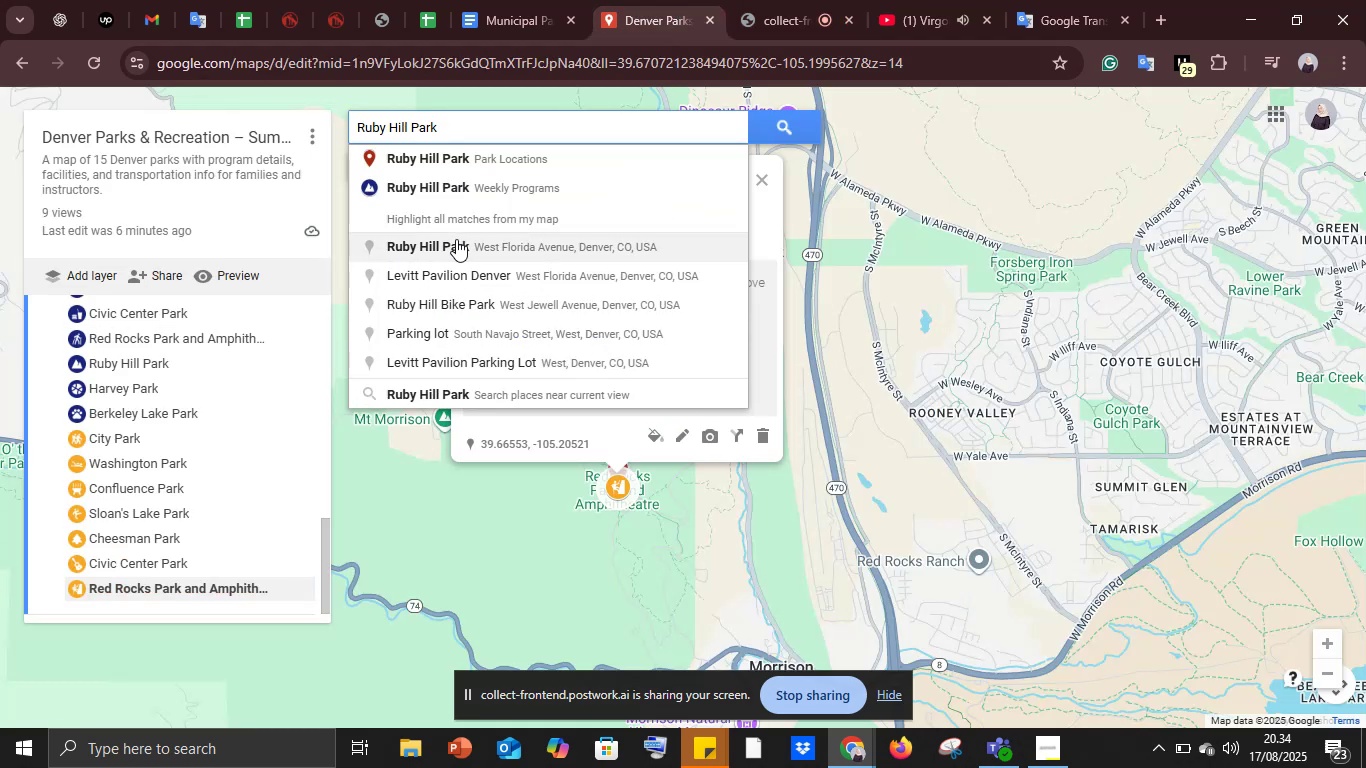 
double_click([506, 0])
 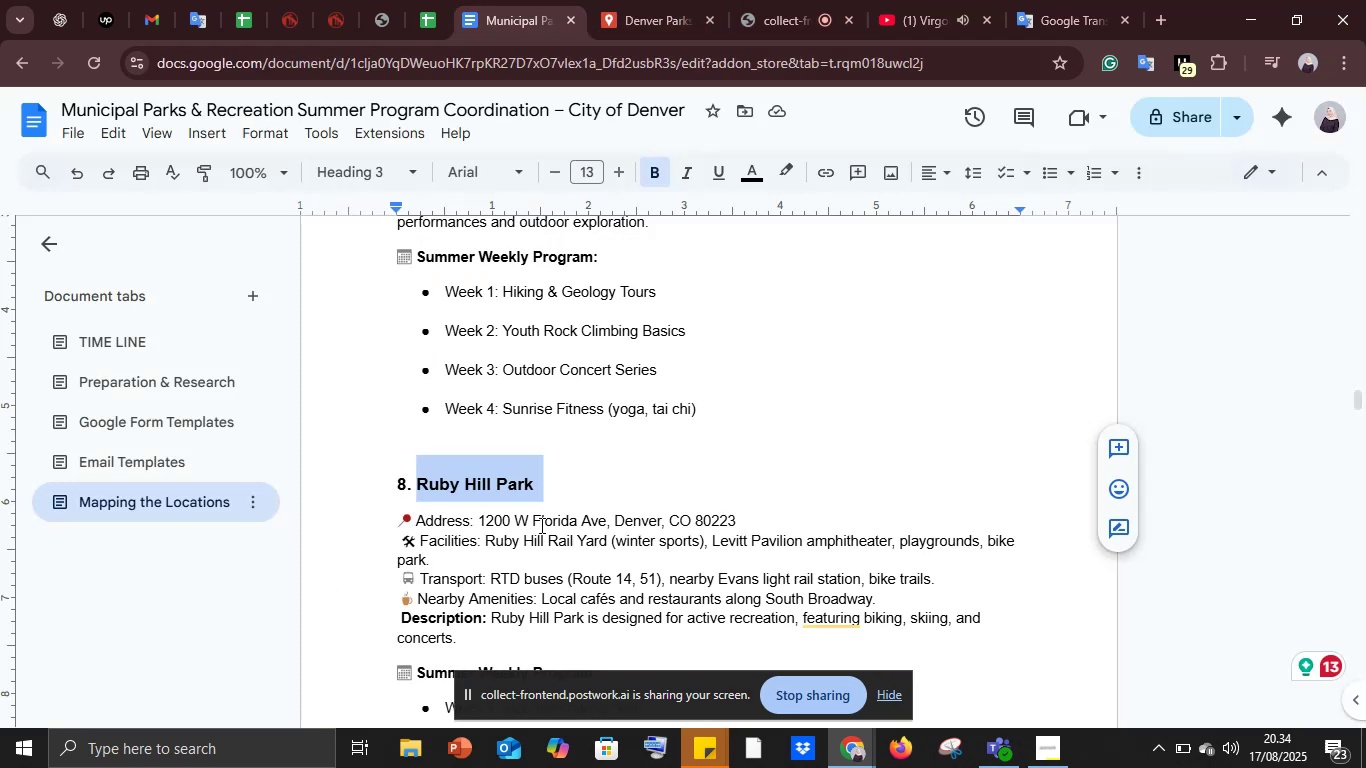 
scroll: coordinate [540, 525], scroll_direction: down, amount: 3.0
 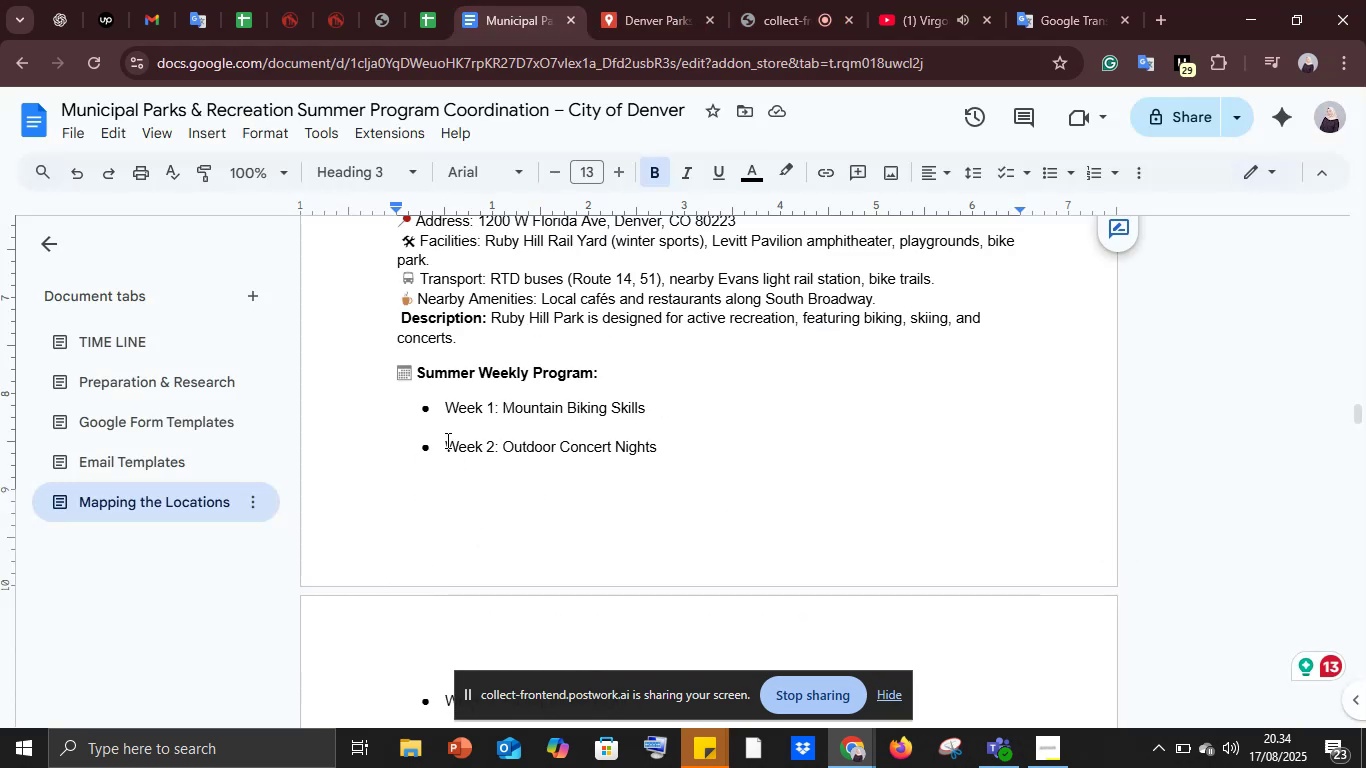 
left_click_drag(start_coordinate=[446, 440], to_coordinate=[682, 443])
 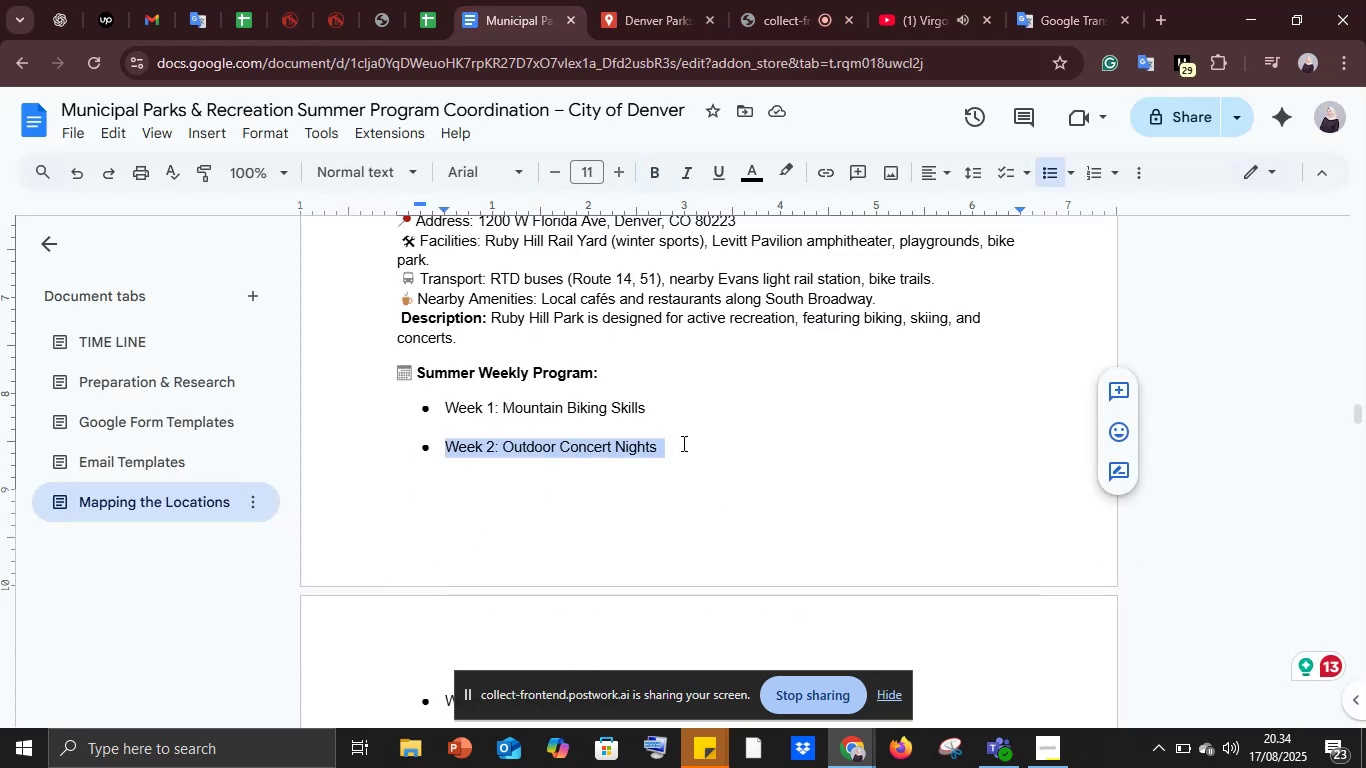 
key(Control+C)
 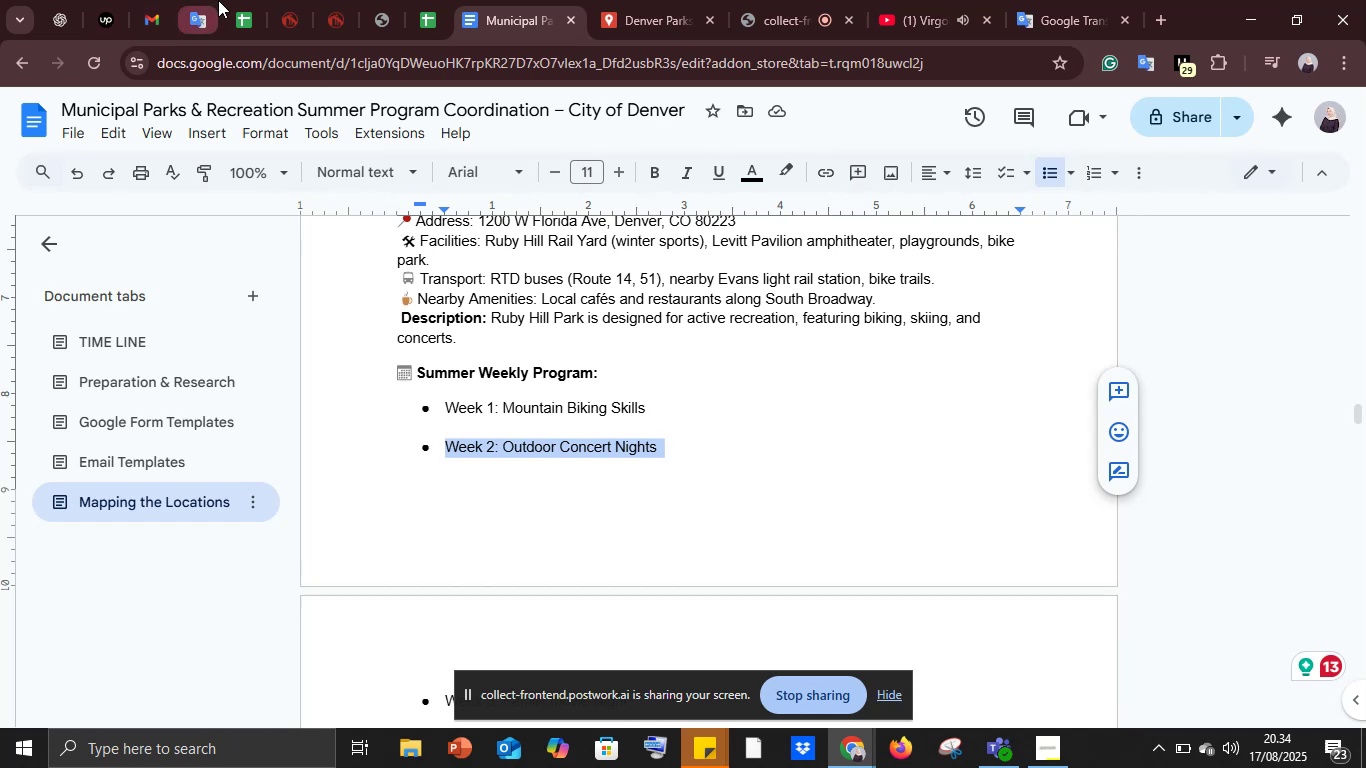 
left_click_drag(start_coordinate=[206, 0], to_coordinate=[212, 0])
 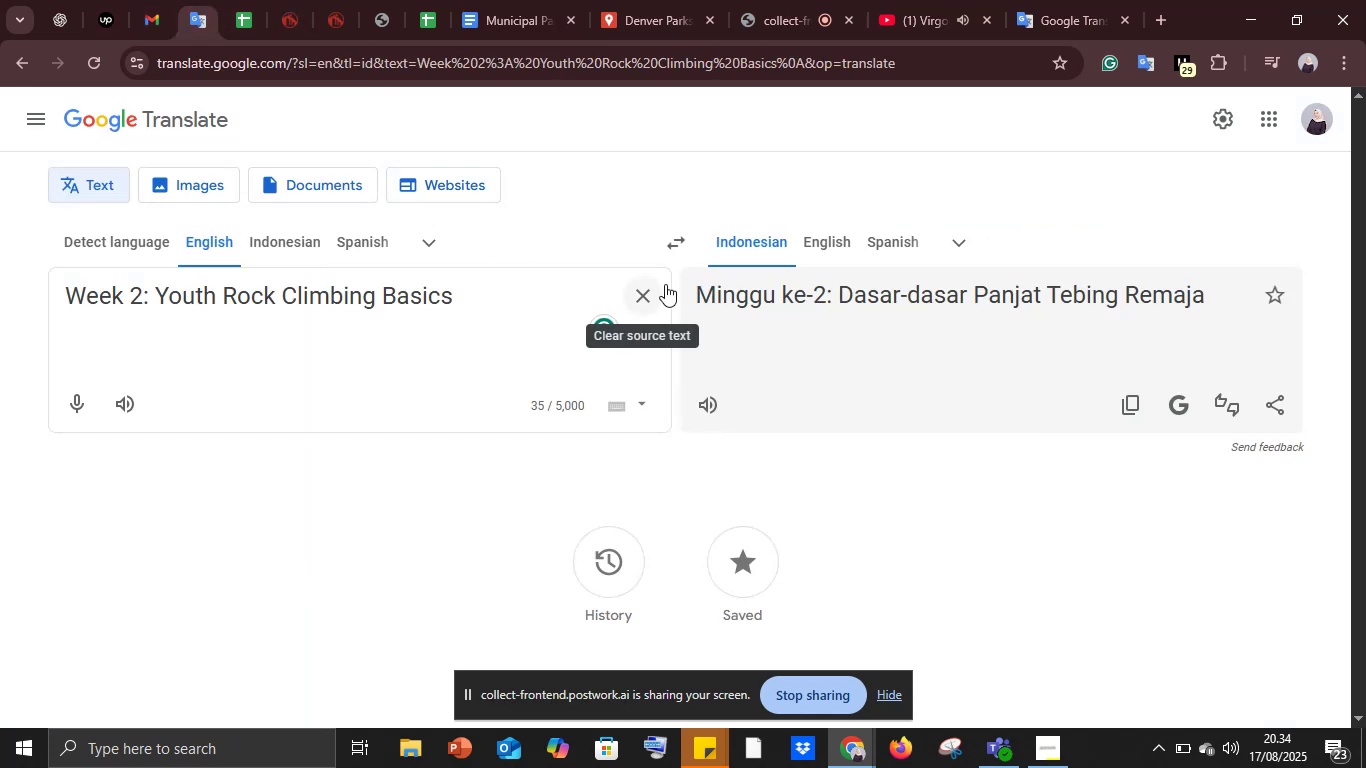 
left_click([665, 284])
 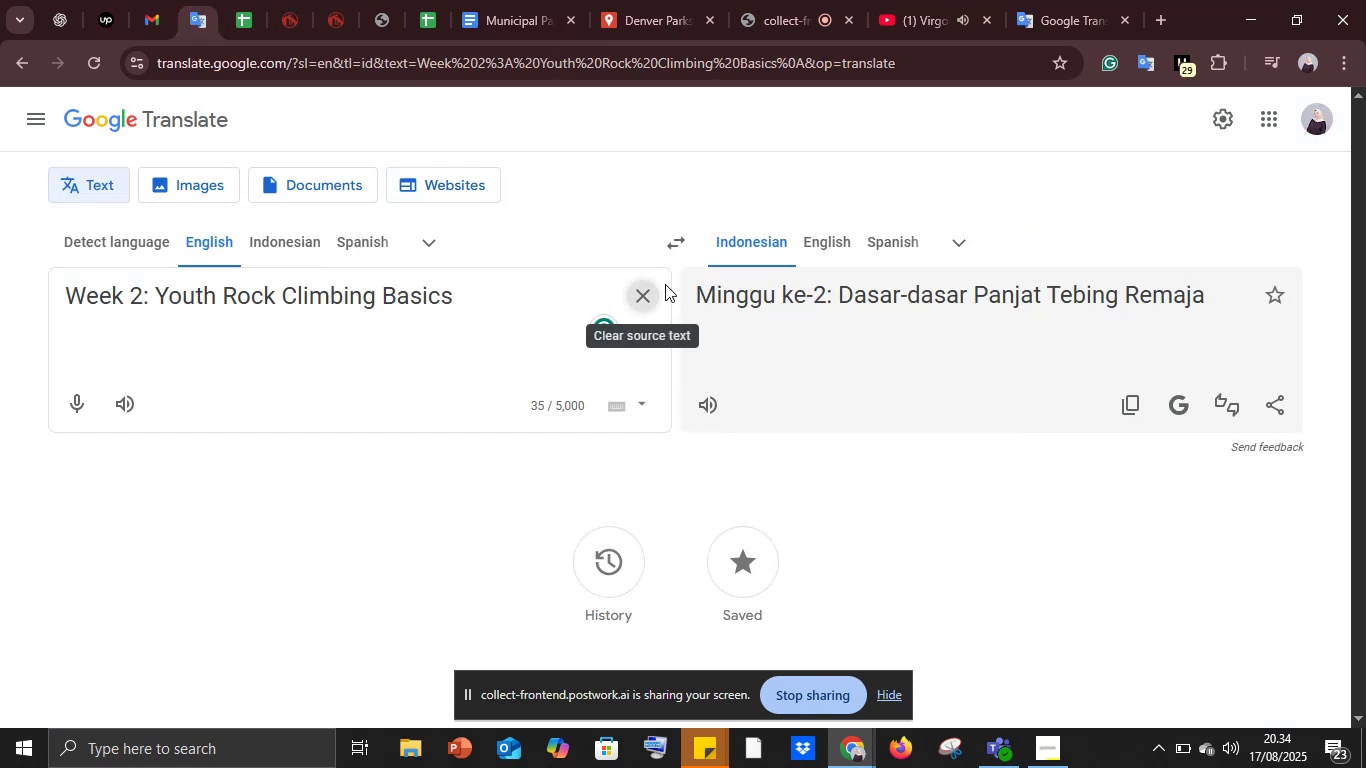 
key(Control+V)
 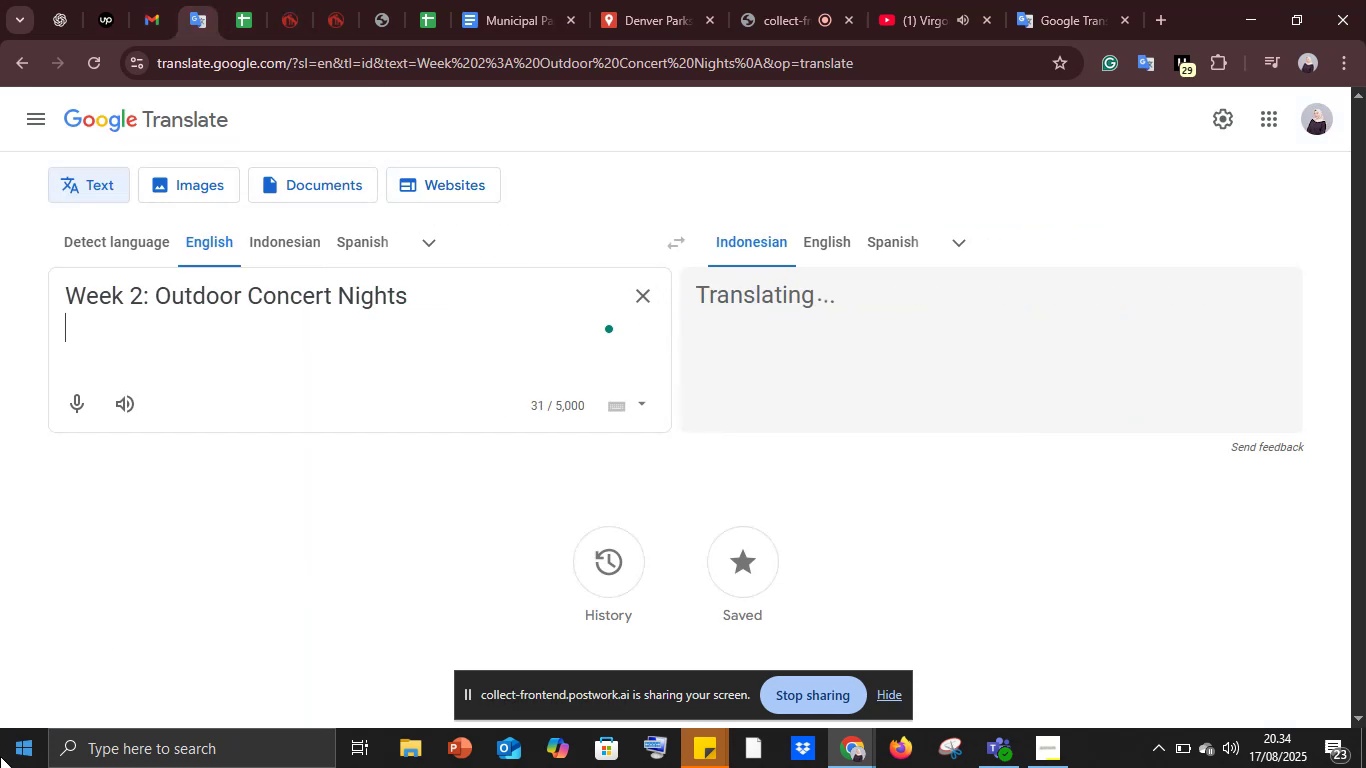 
mouse_move([30, 730])
 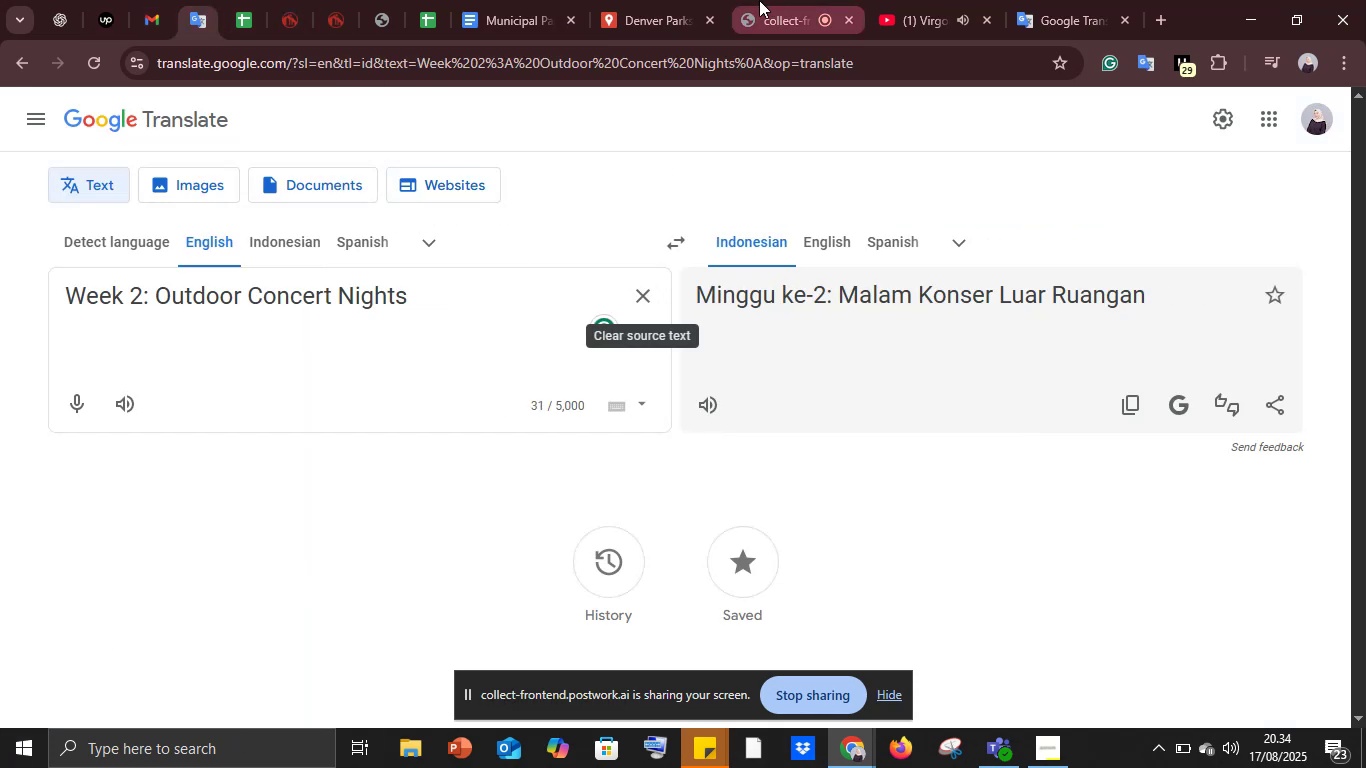 
left_click([660, 0])
 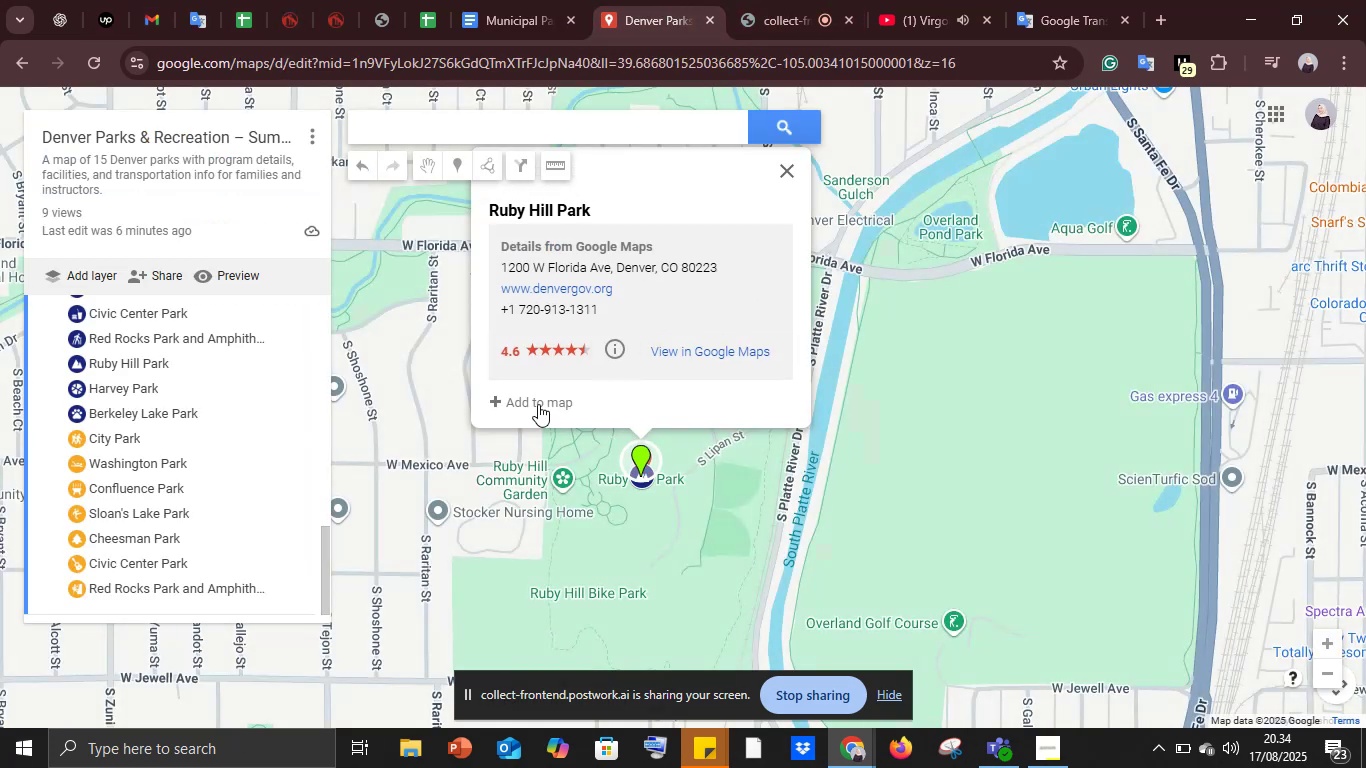 
left_click([537, 404])
 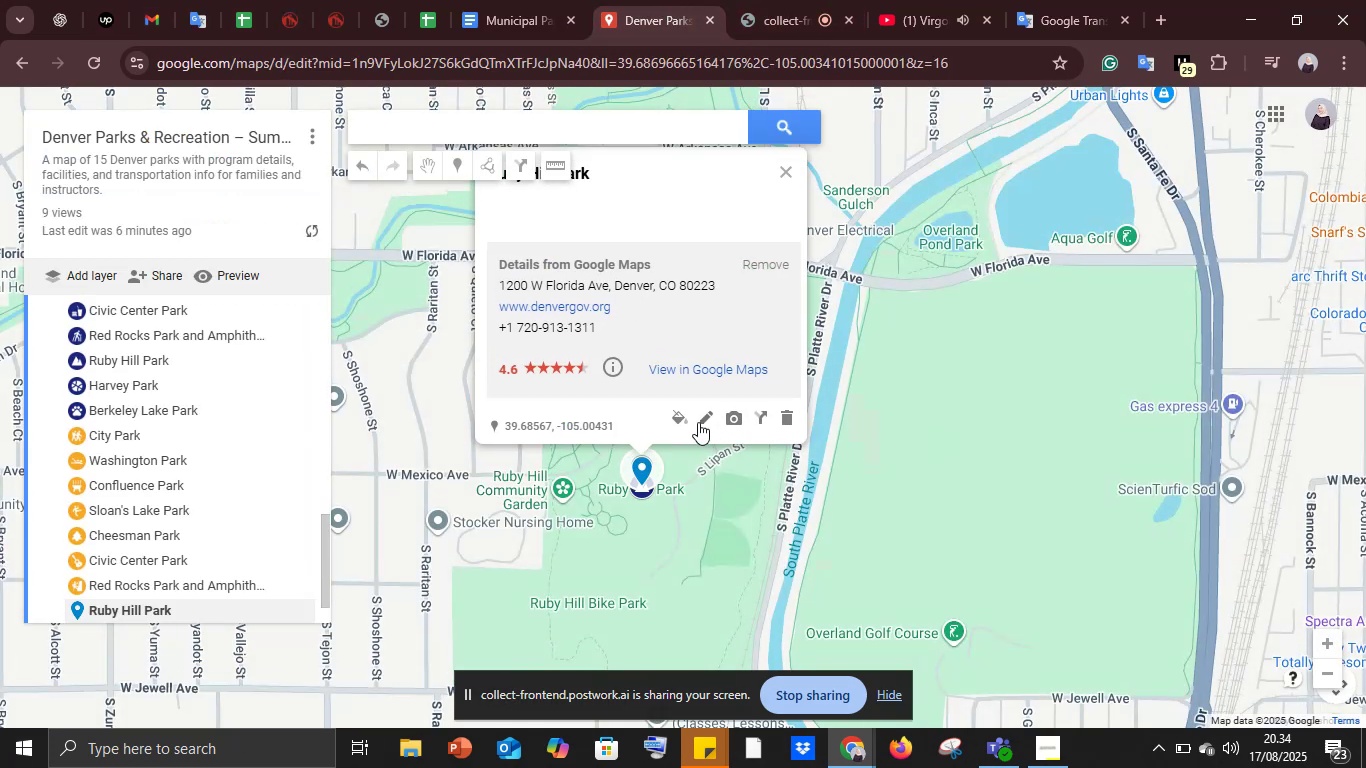 
left_click([682, 418])
 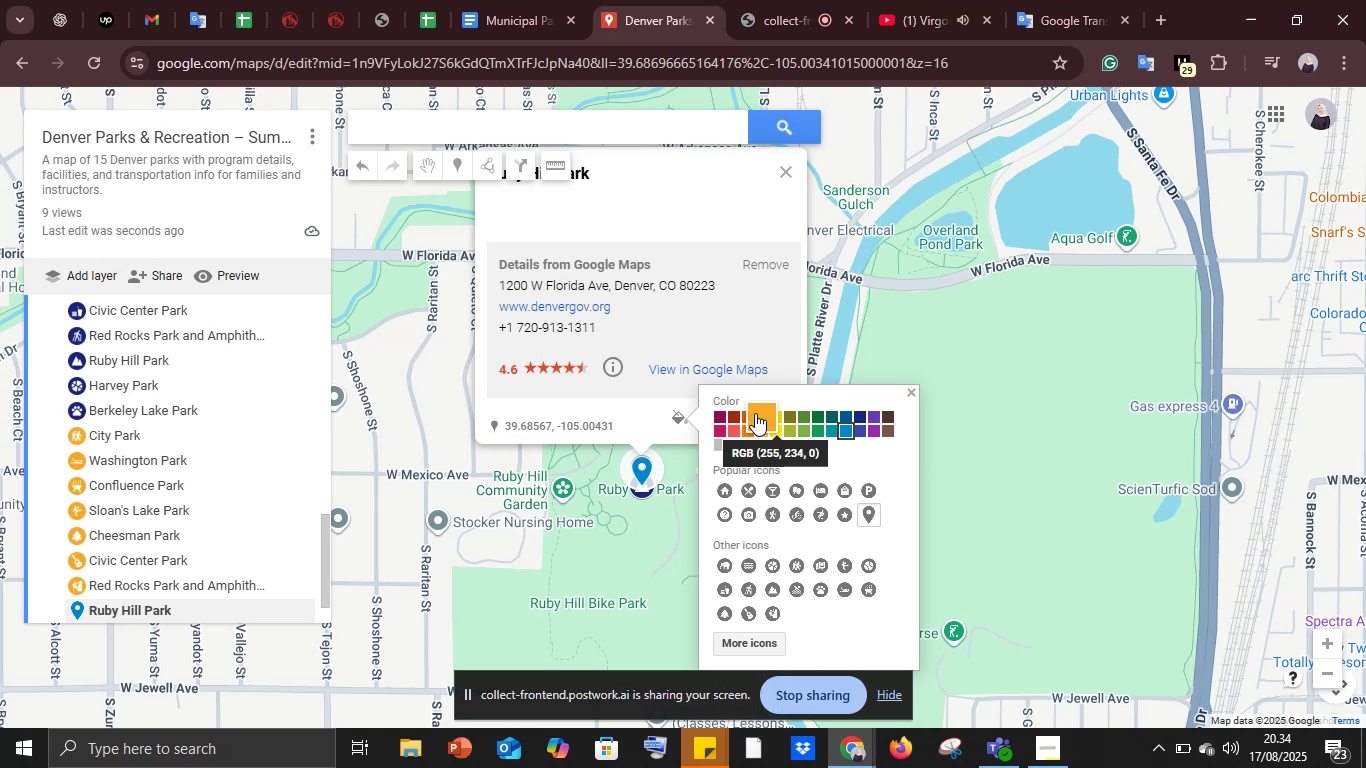 
left_click([754, 413])
 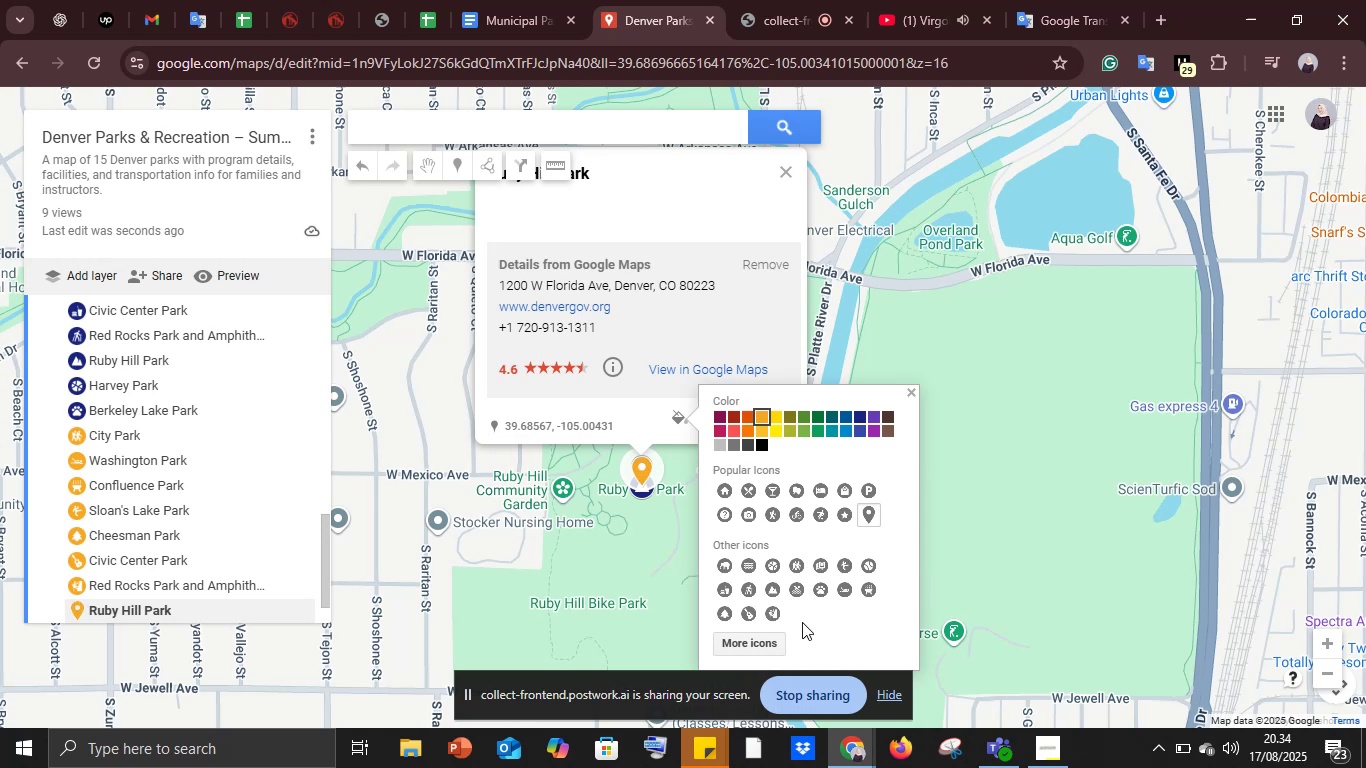 
left_click([741, 608])
 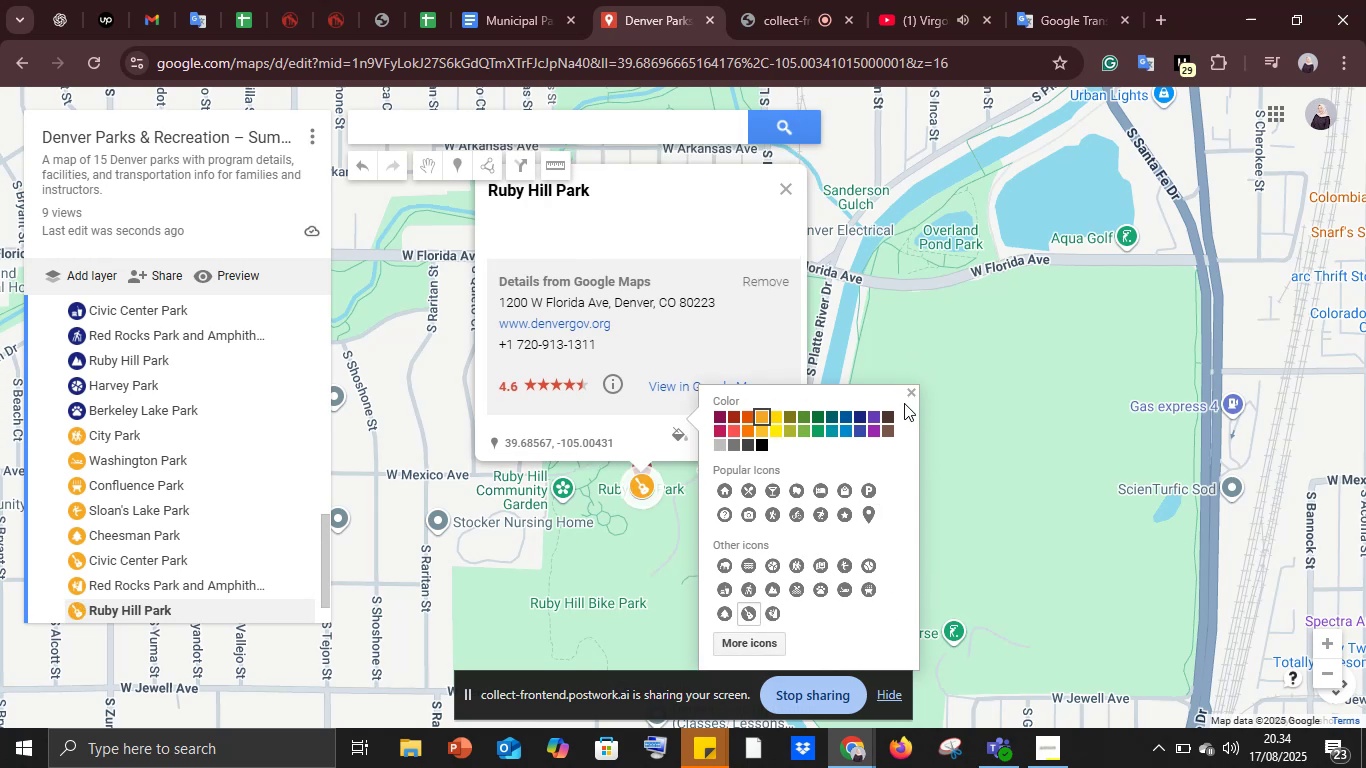 
left_click([904, 398])
 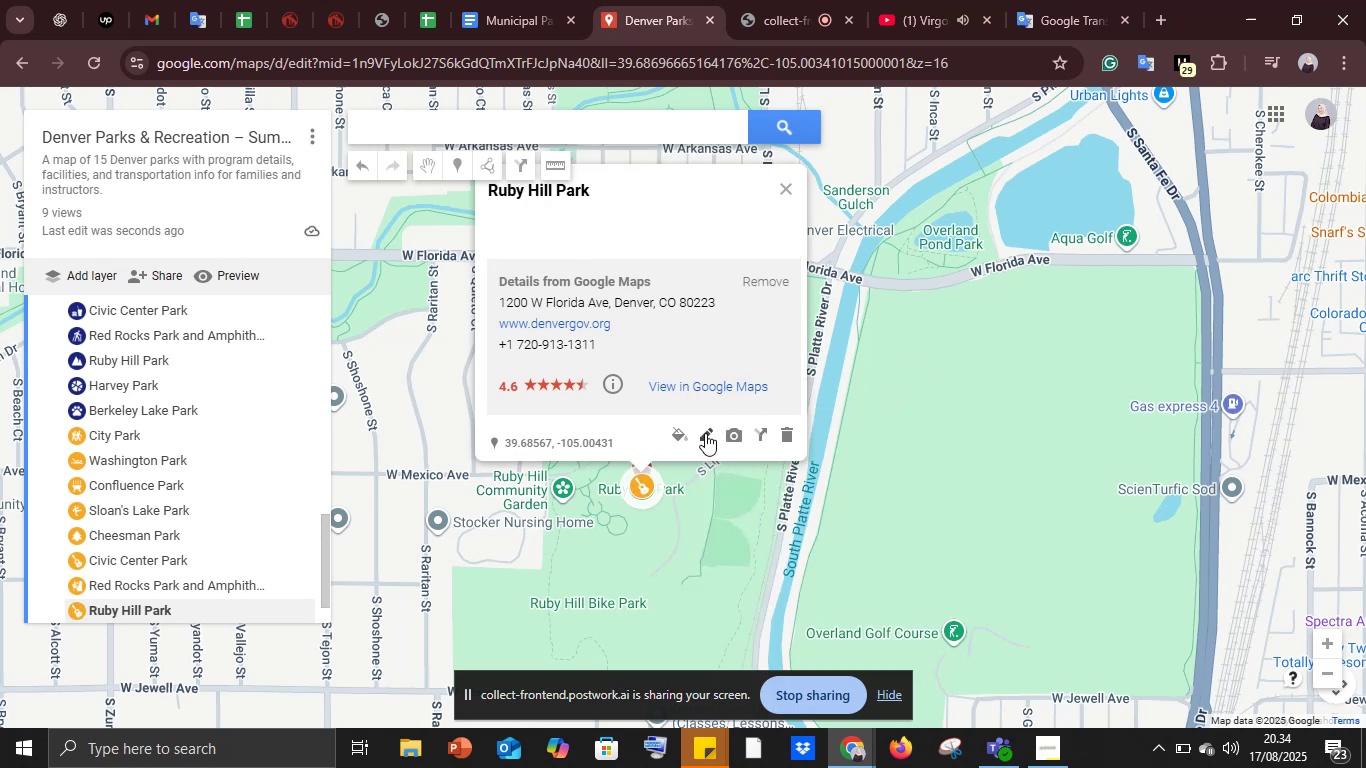 
left_click([705, 433])
 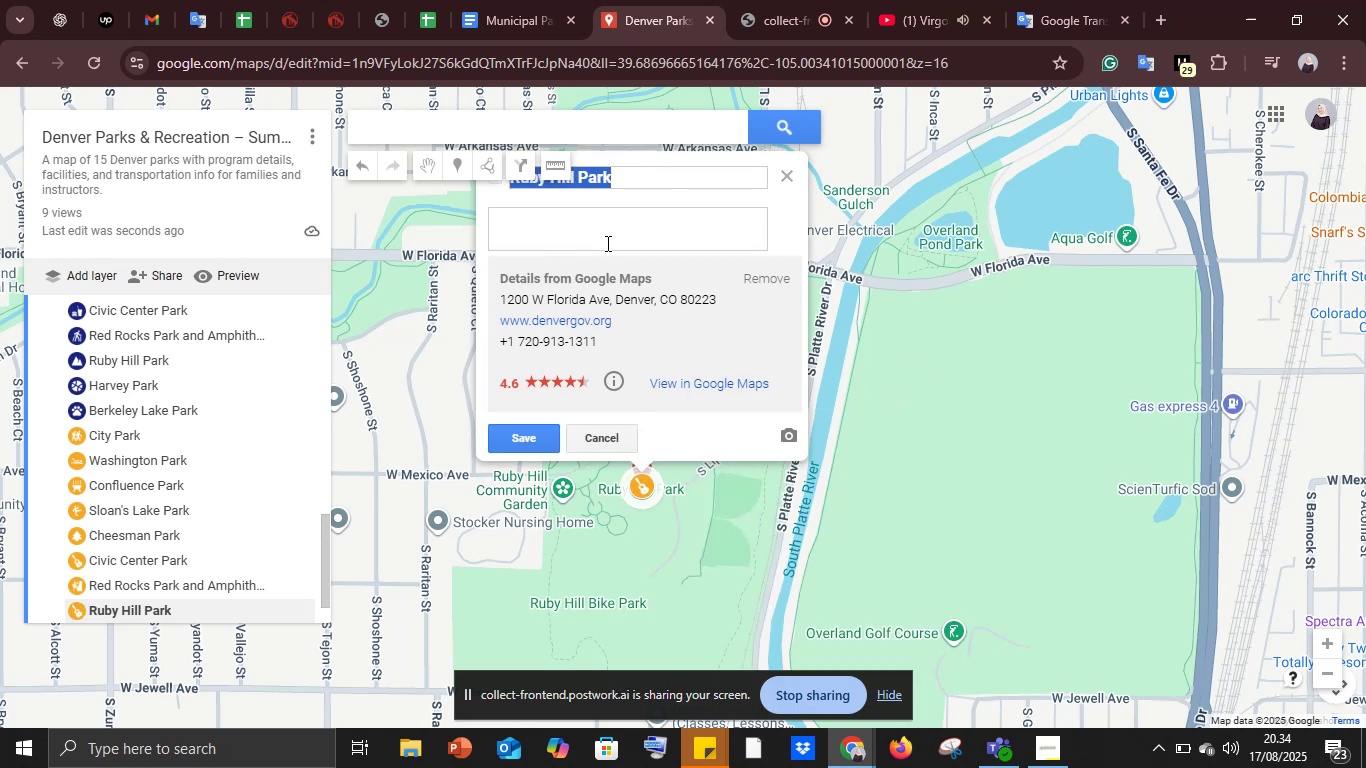 
left_click([553, 210])
 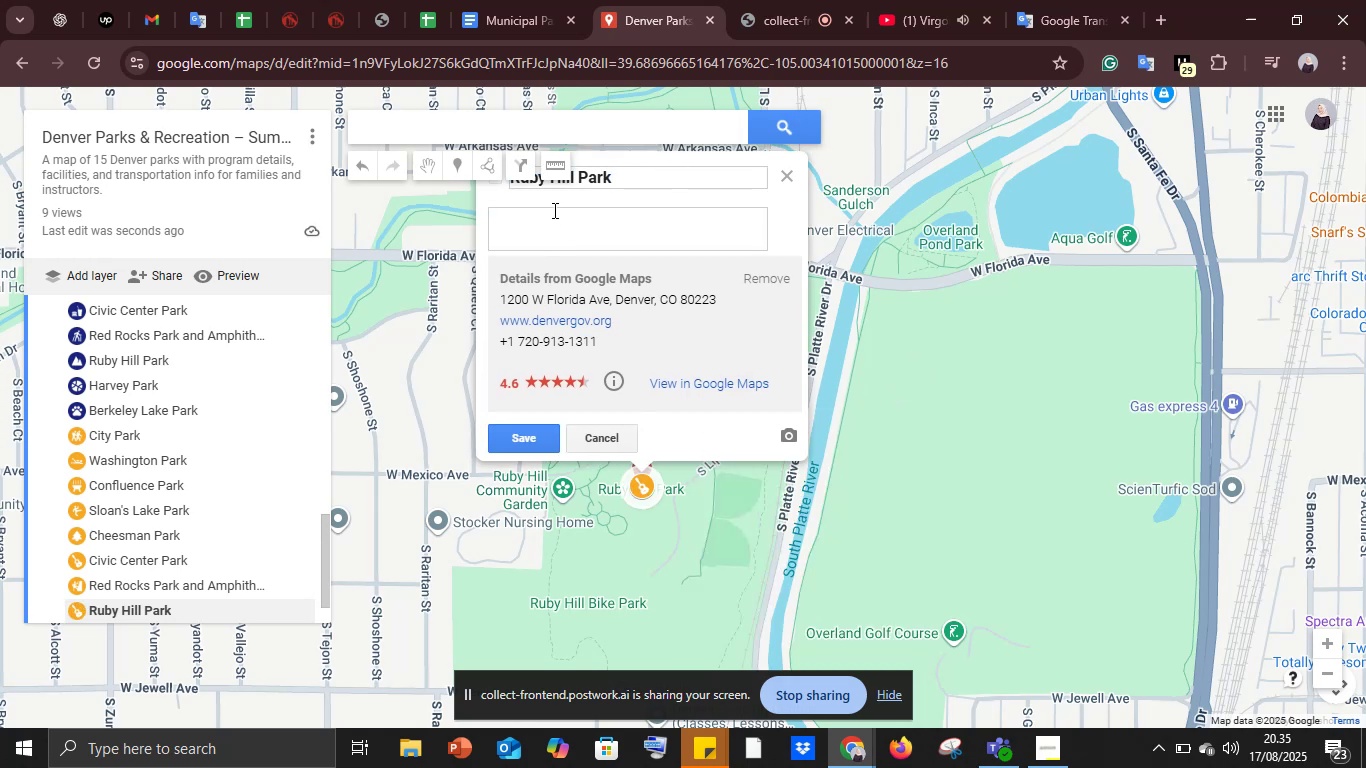 
key(Control+V)
 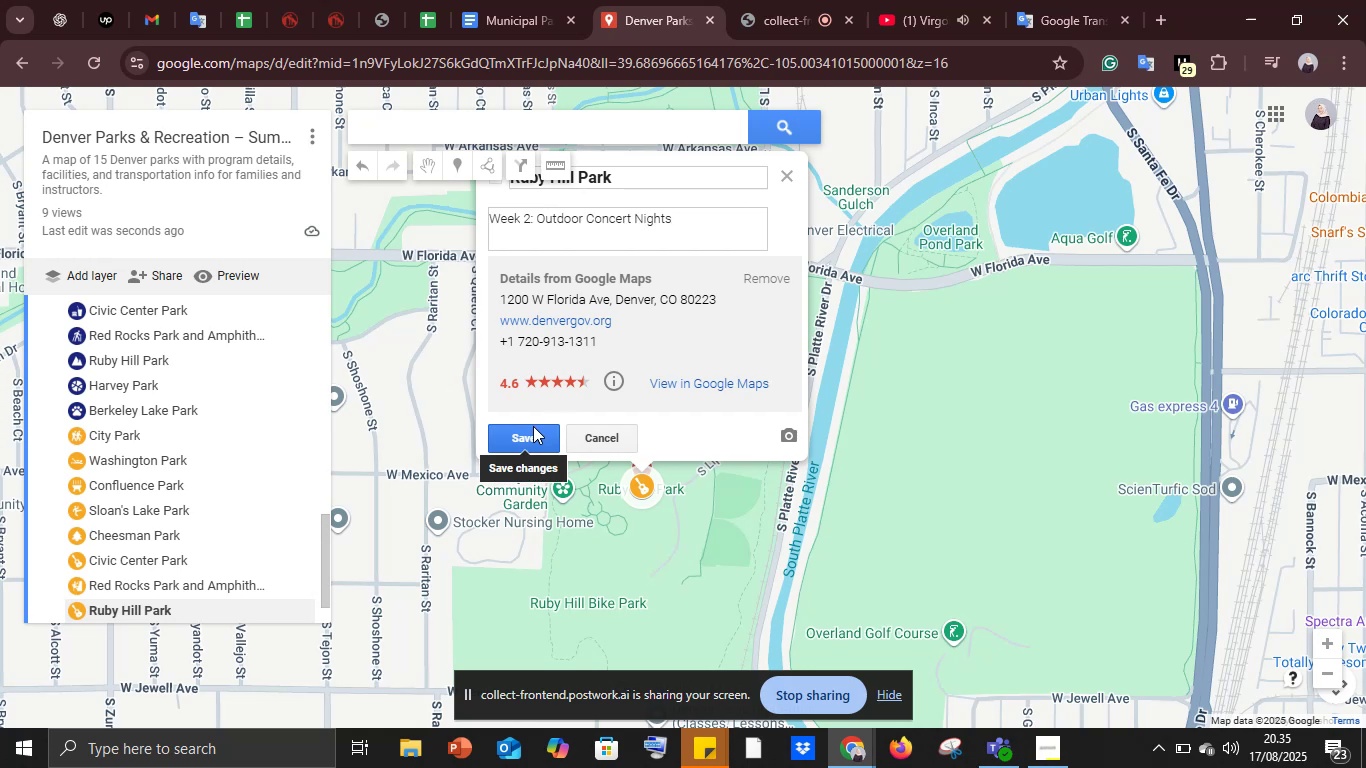 
left_click([530, 436])
 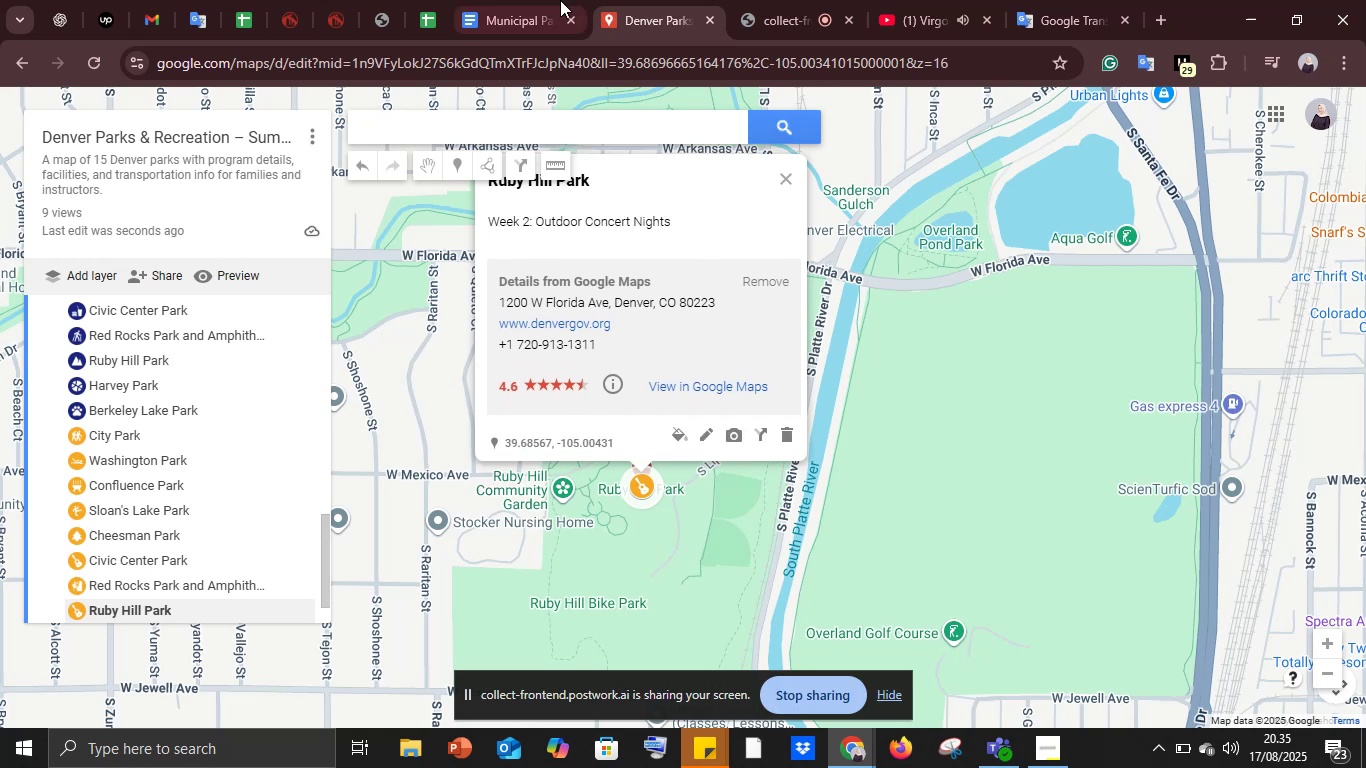 
left_click([551, 0])
 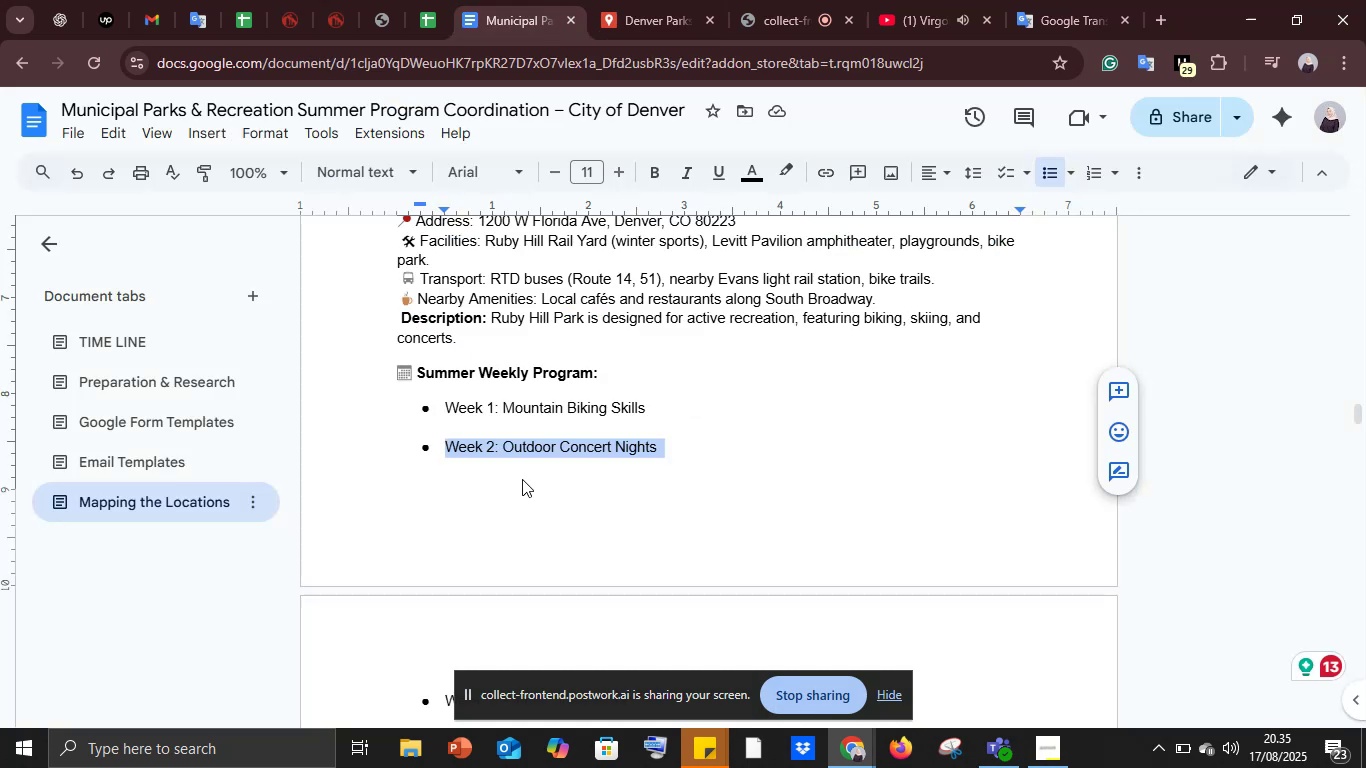 
scroll: coordinate [521, 480], scroll_direction: down, amount: 4.0
 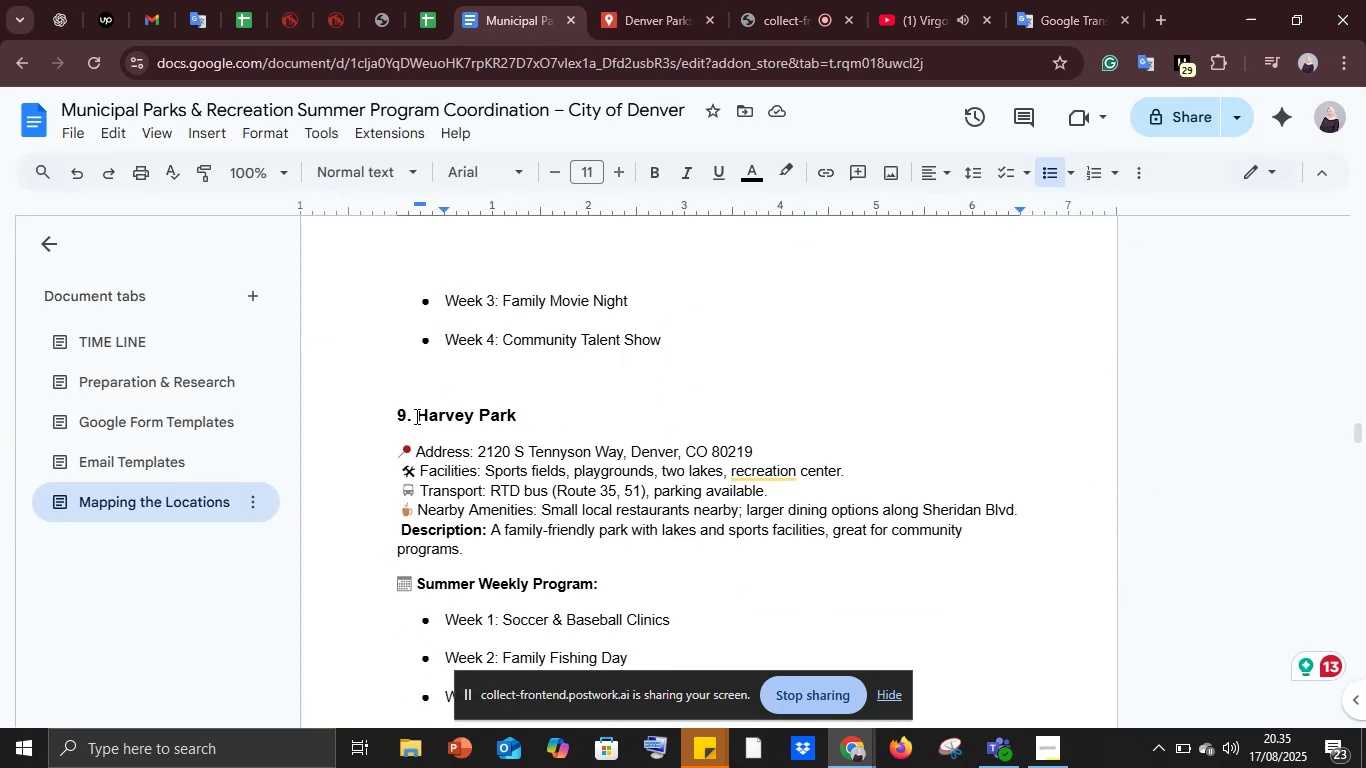 
left_click_drag(start_coordinate=[417, 413], to_coordinate=[547, 415])
 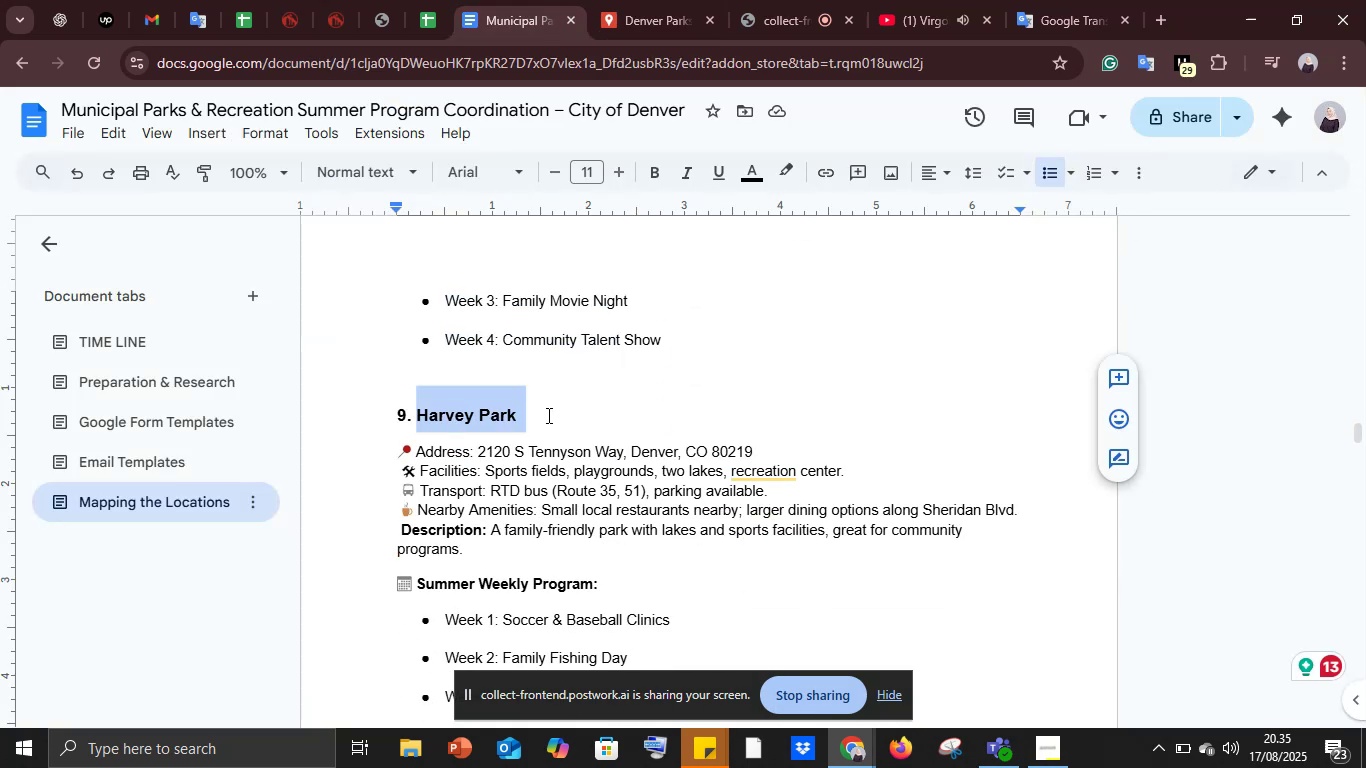 
key(Control+C)
 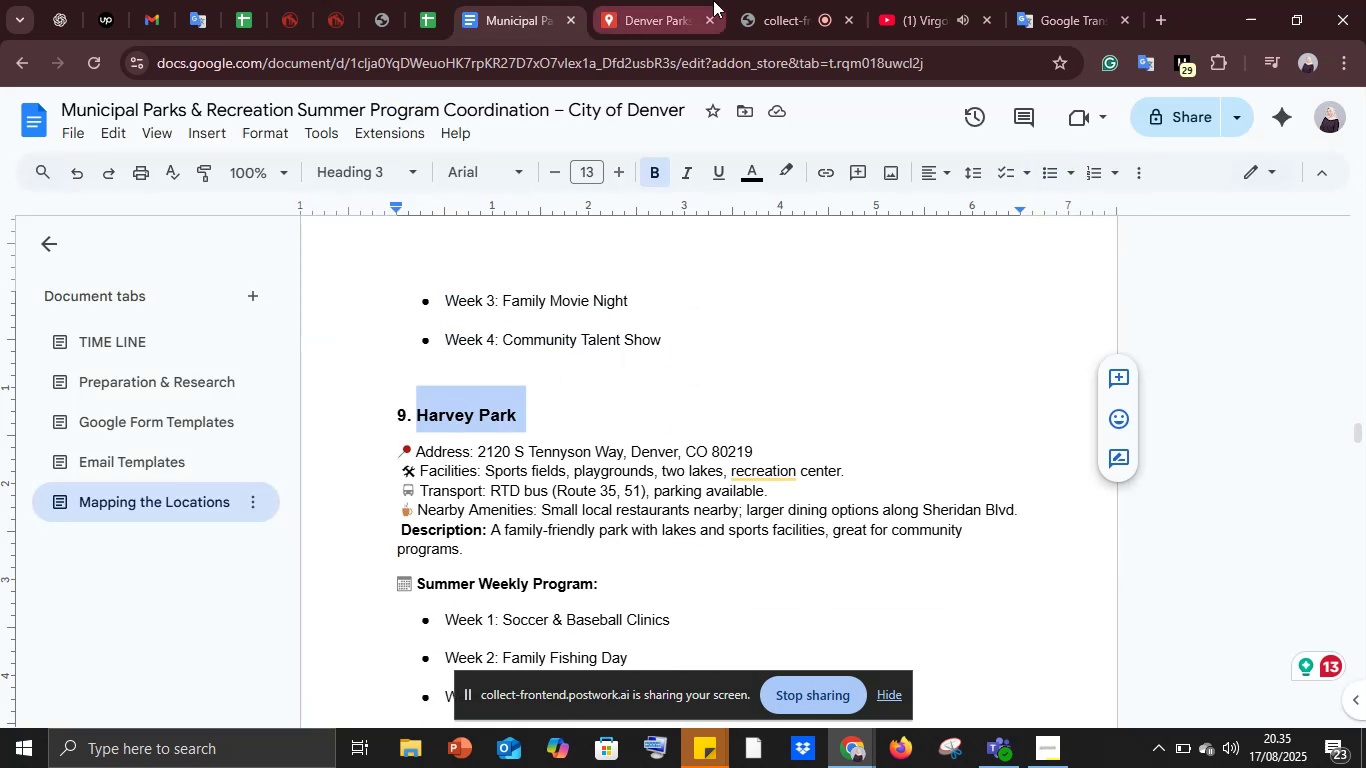 
left_click([713, 0])
 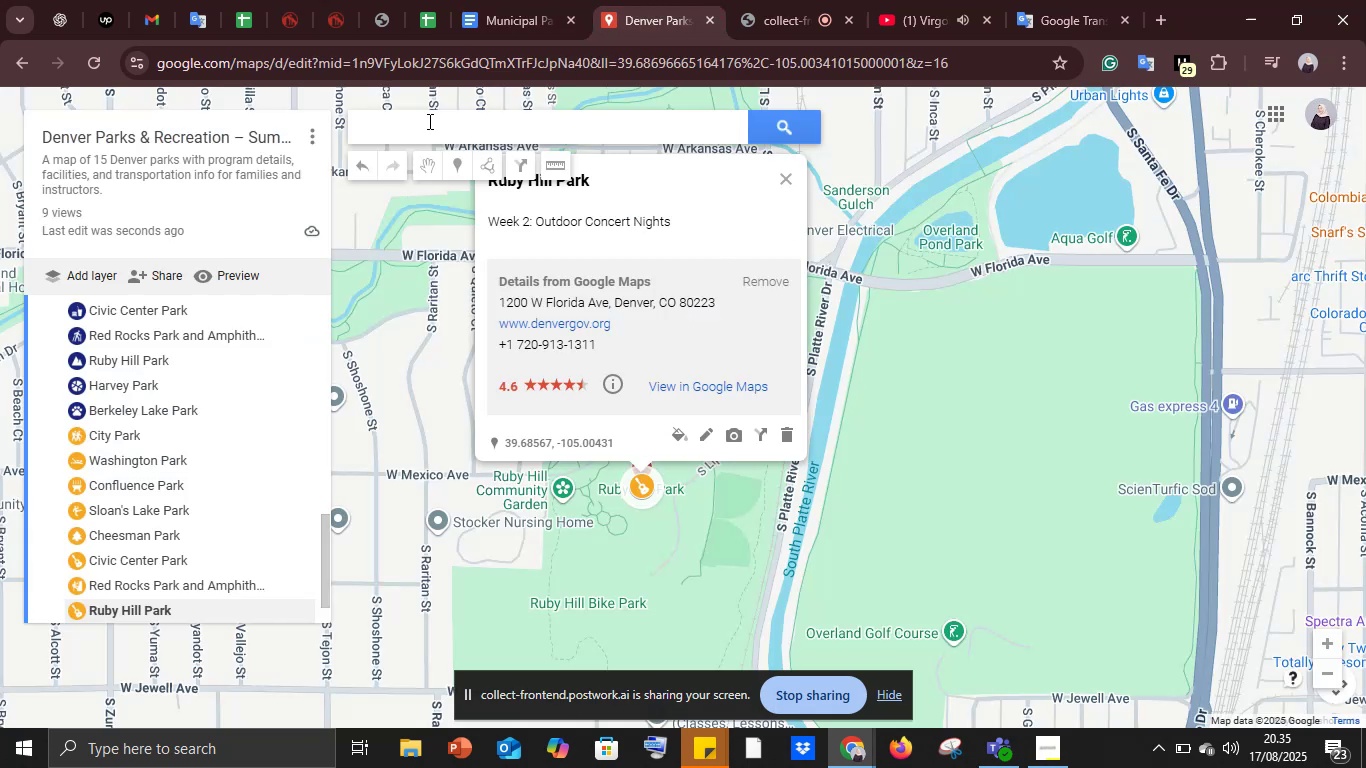 
key(Control+ControlLeft)
 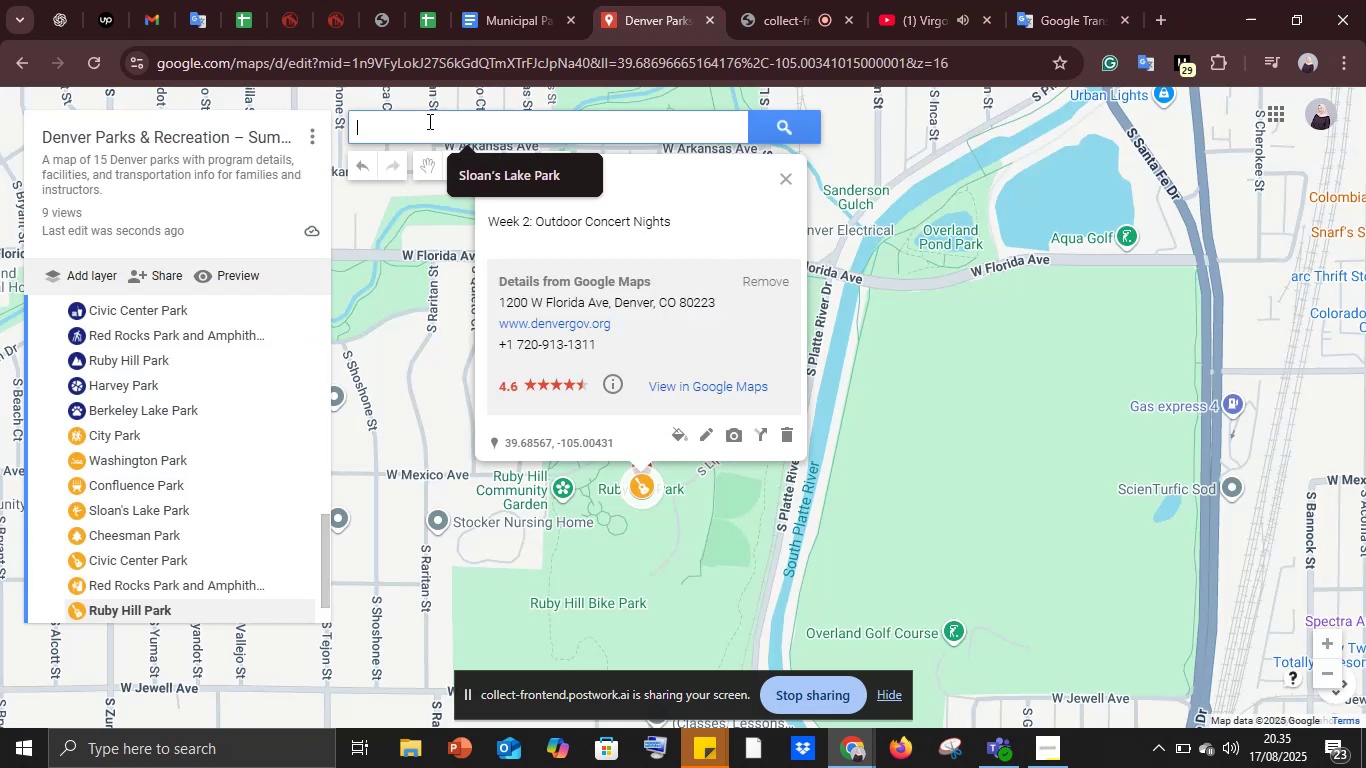 
left_click([428, 121])
 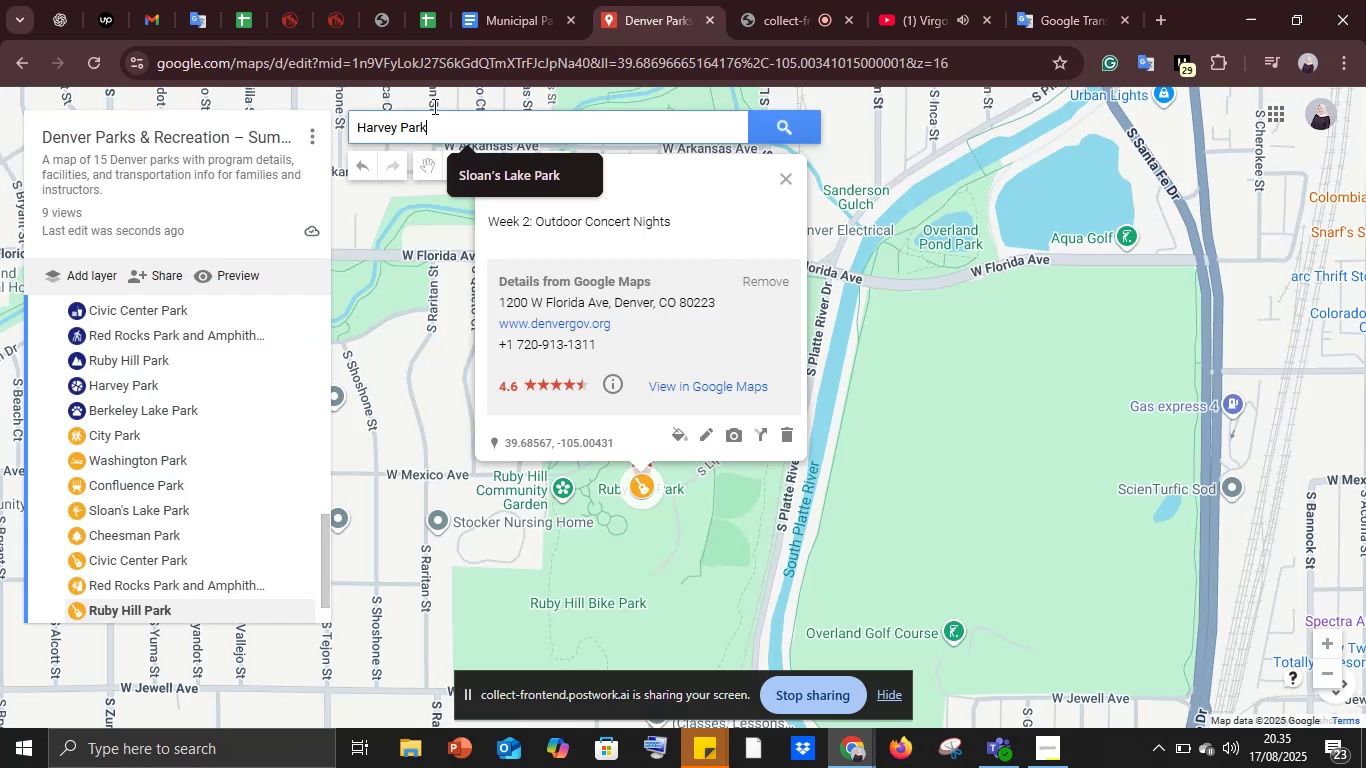 
key(Control+V)
 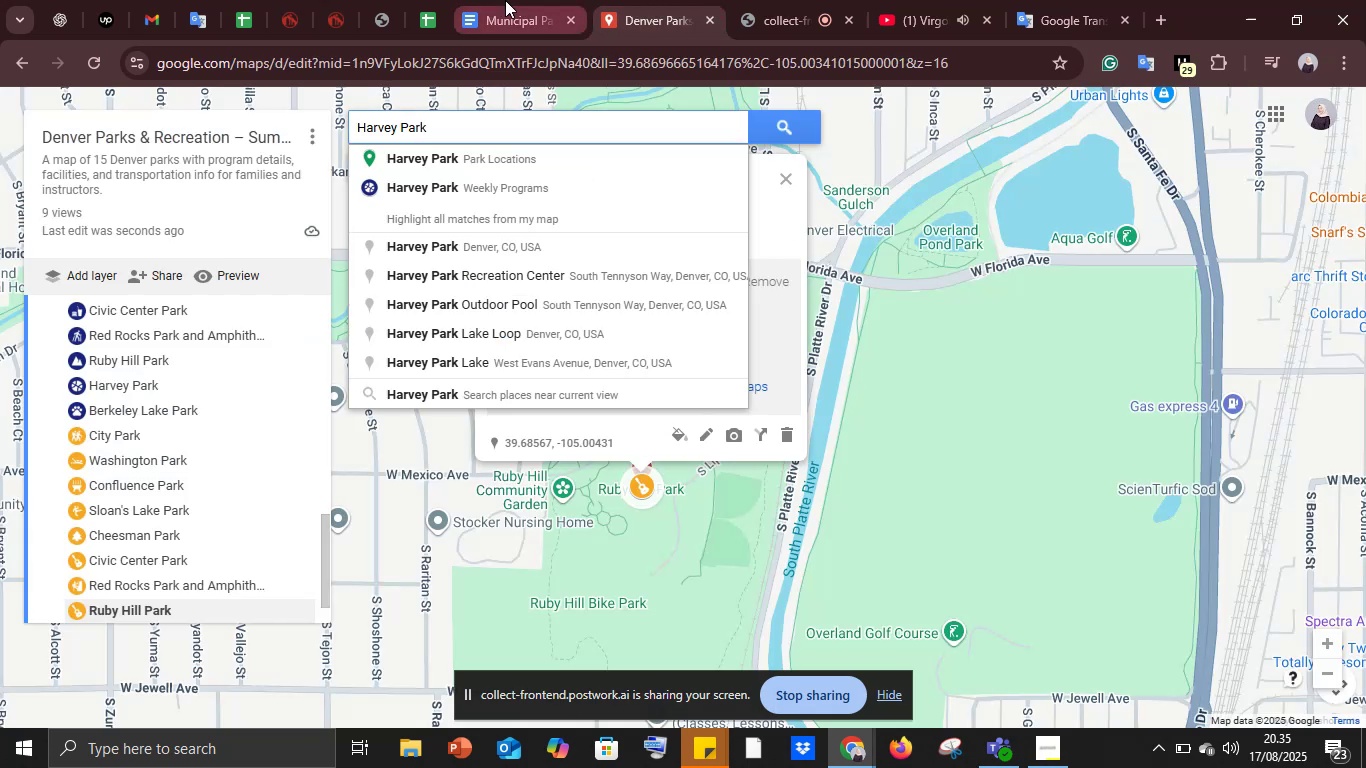 
left_click([505, 0])
 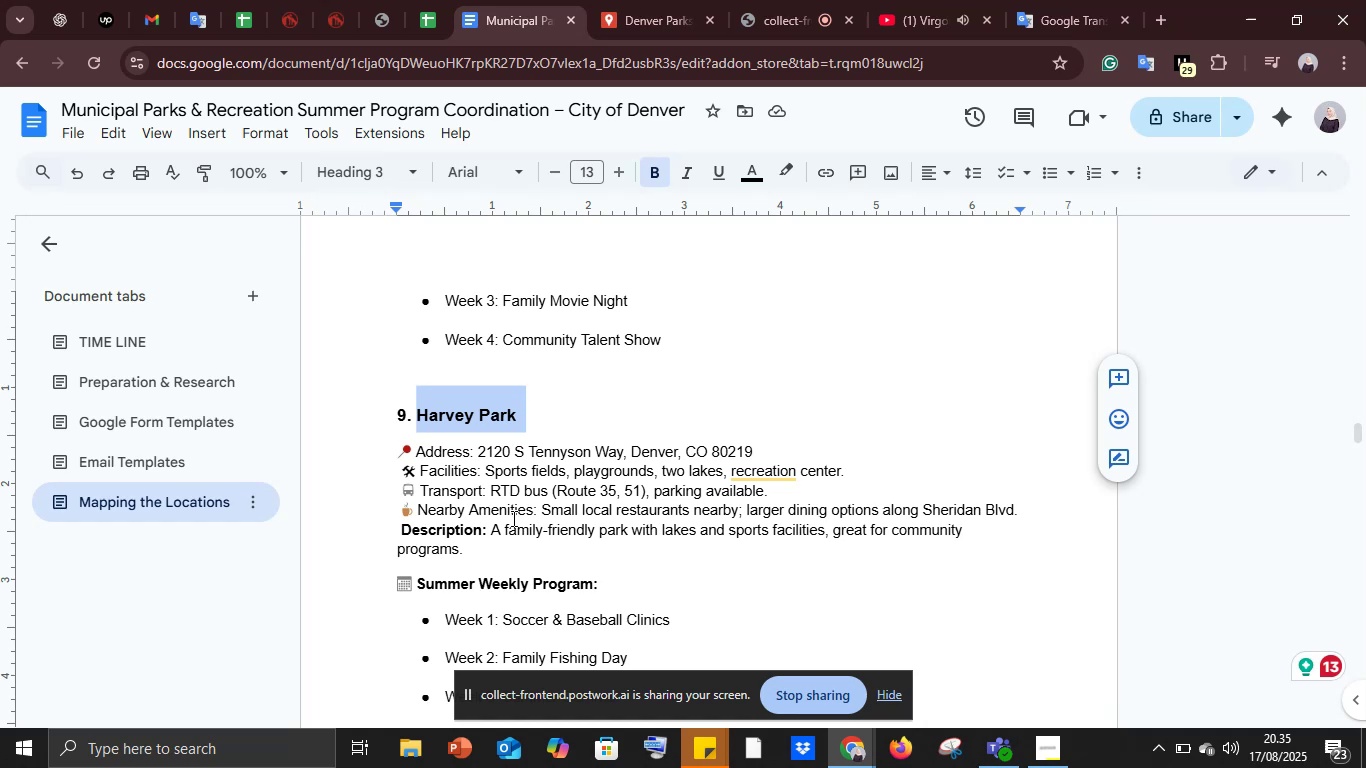 
scroll: coordinate [510, 517], scroll_direction: down, amount: 2.0
 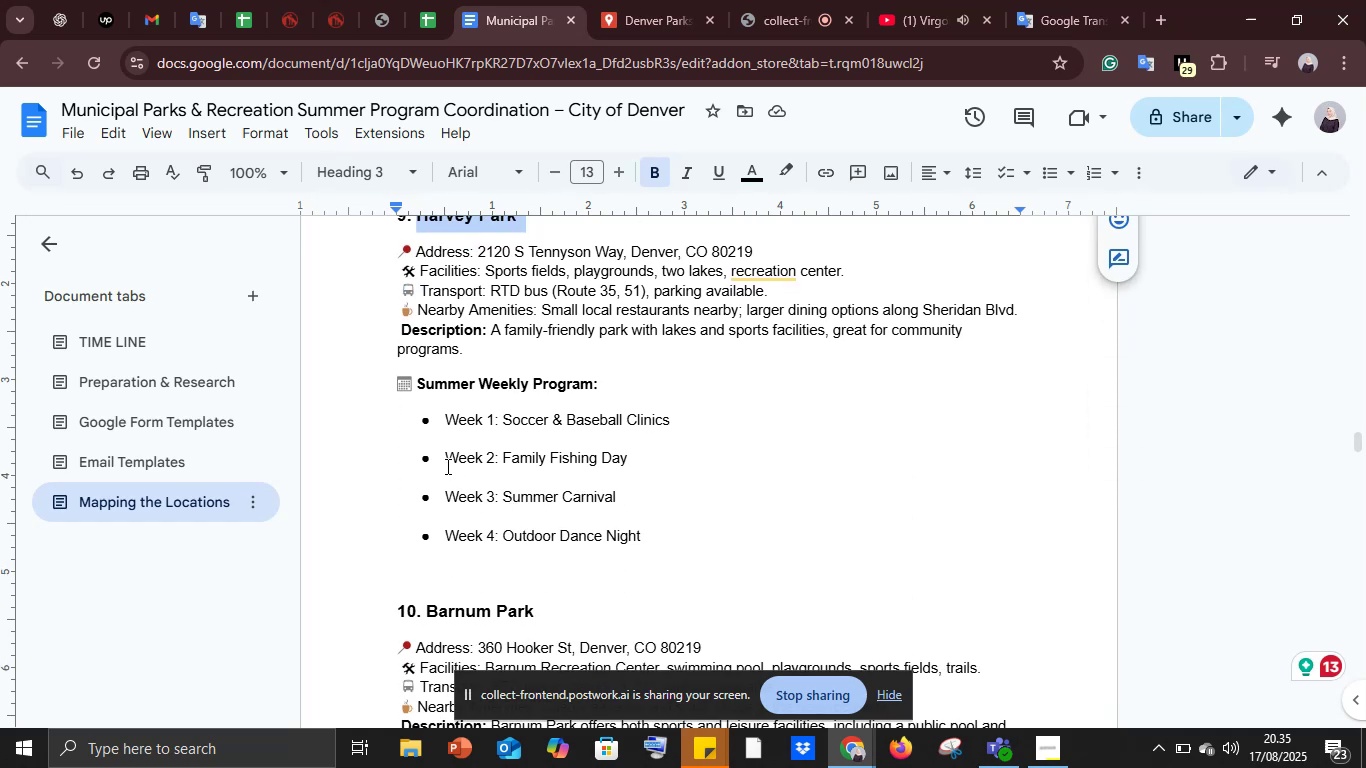 
left_click_drag(start_coordinate=[445, 463], to_coordinate=[644, 461])
 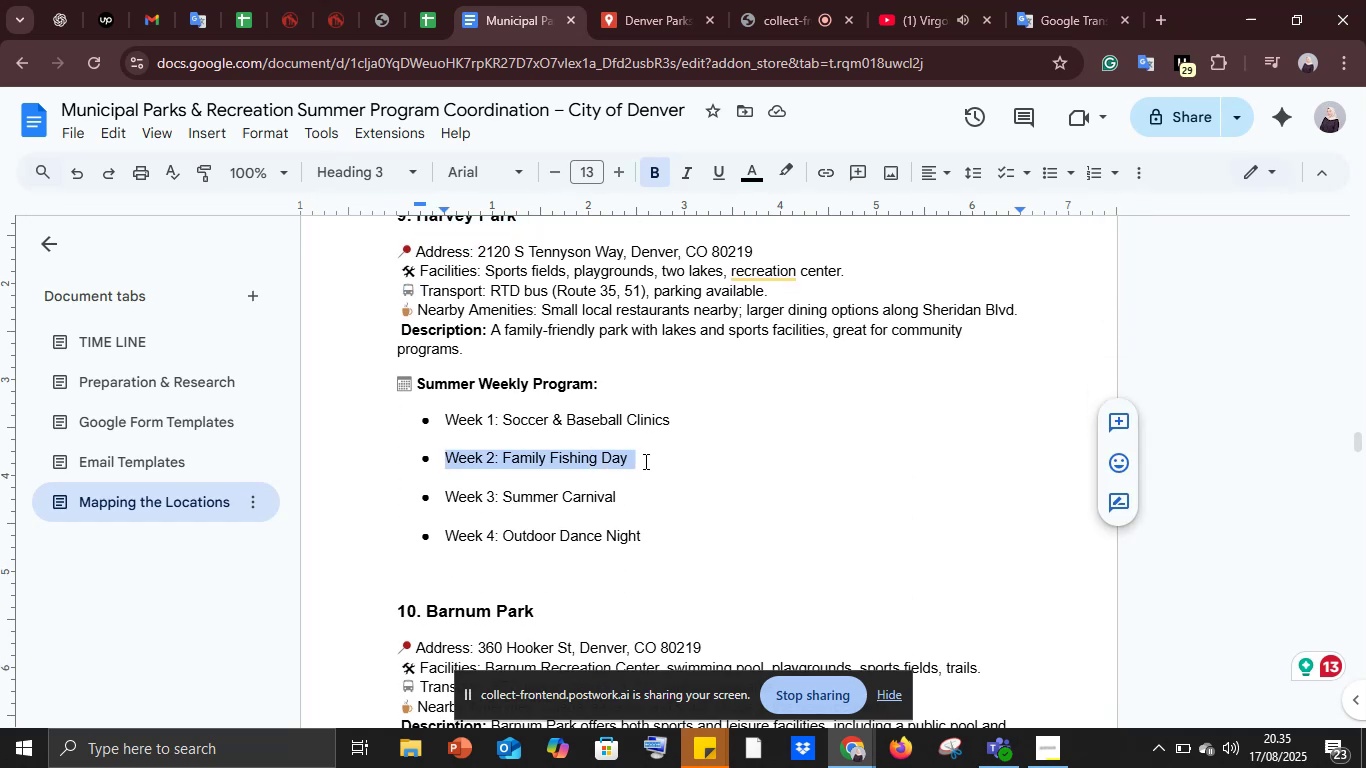 
key(Control+C)
 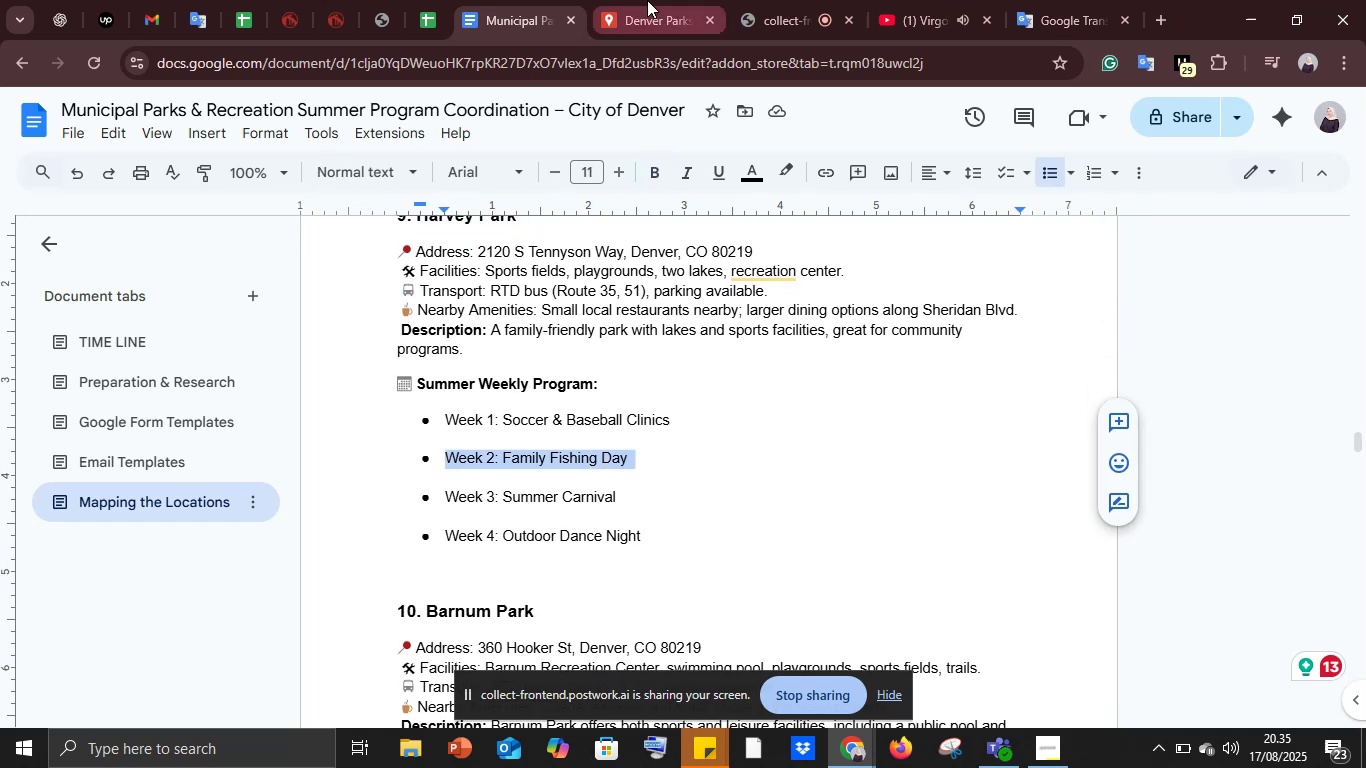 
left_click([647, 0])
 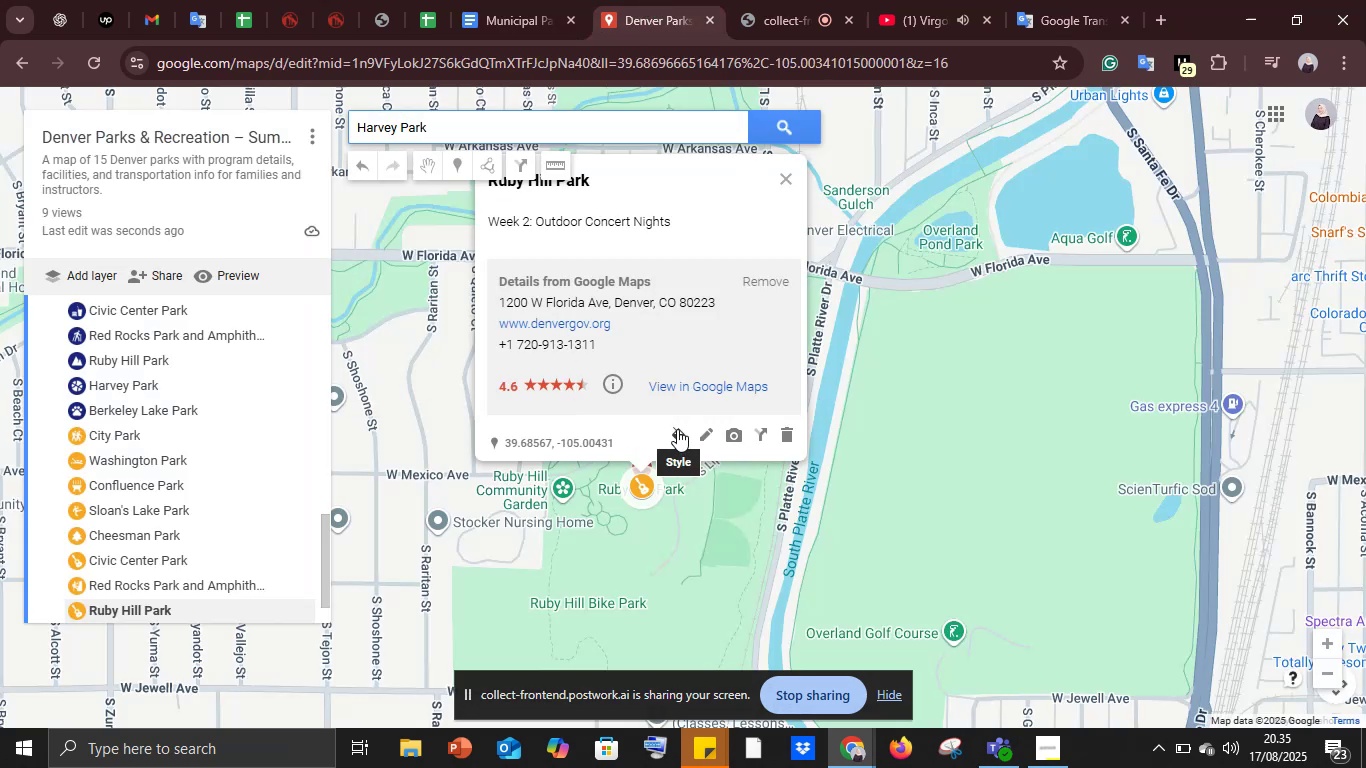 
left_click([571, 126])
 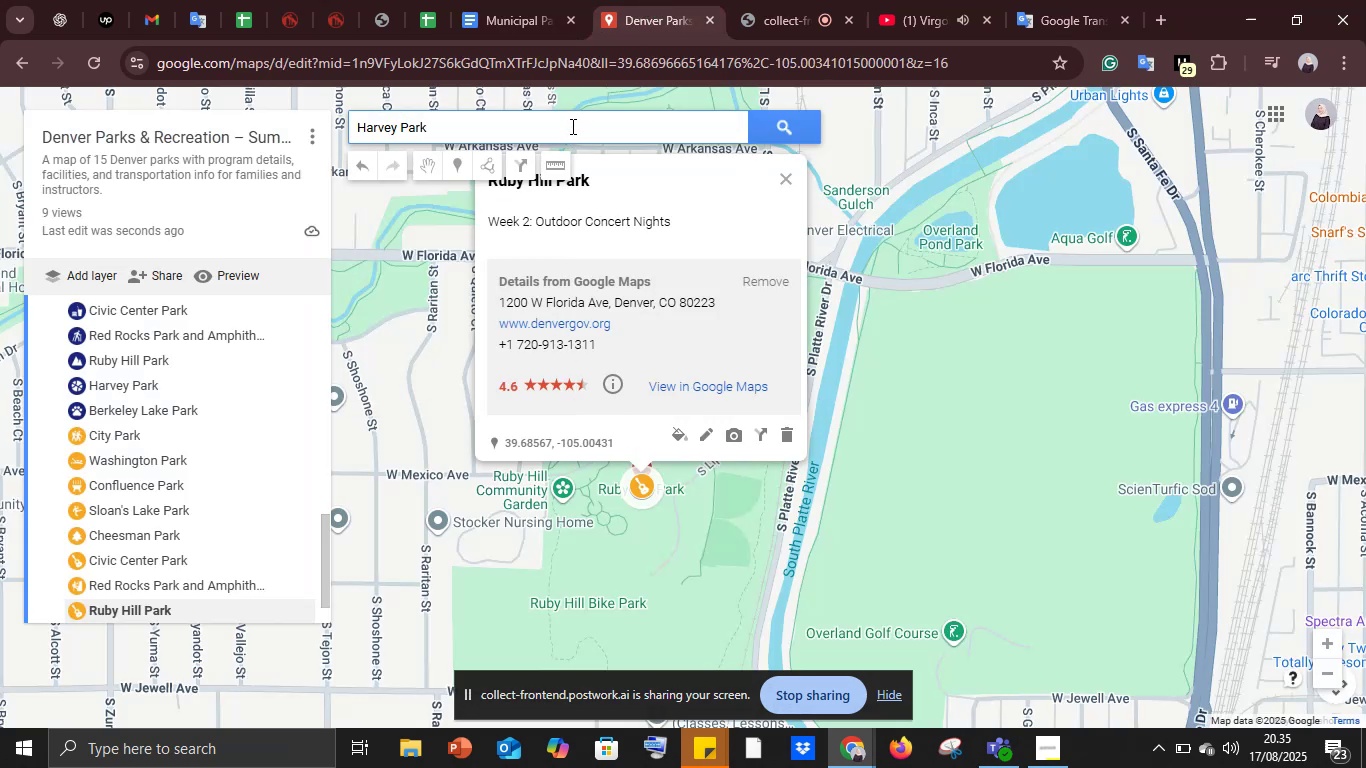 
key(Backspace)
 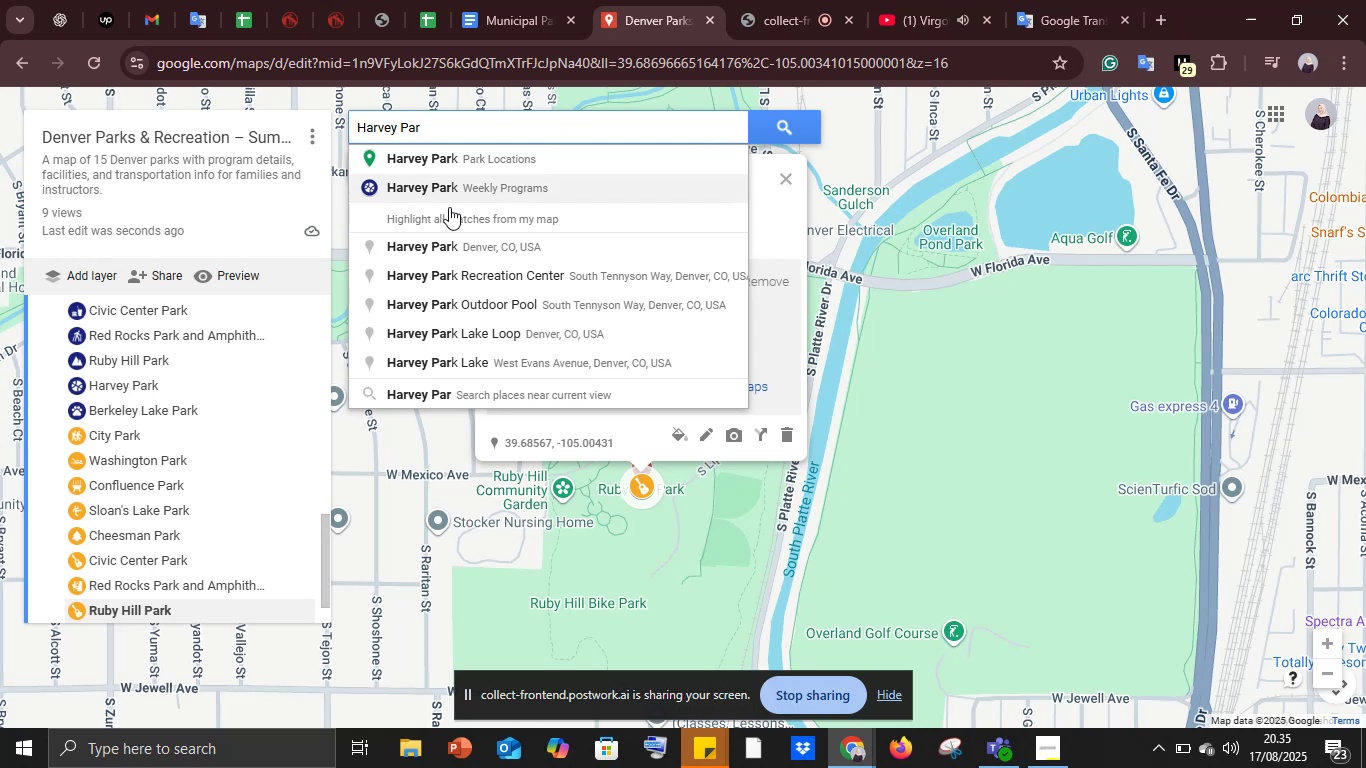 
left_click([459, 247])
 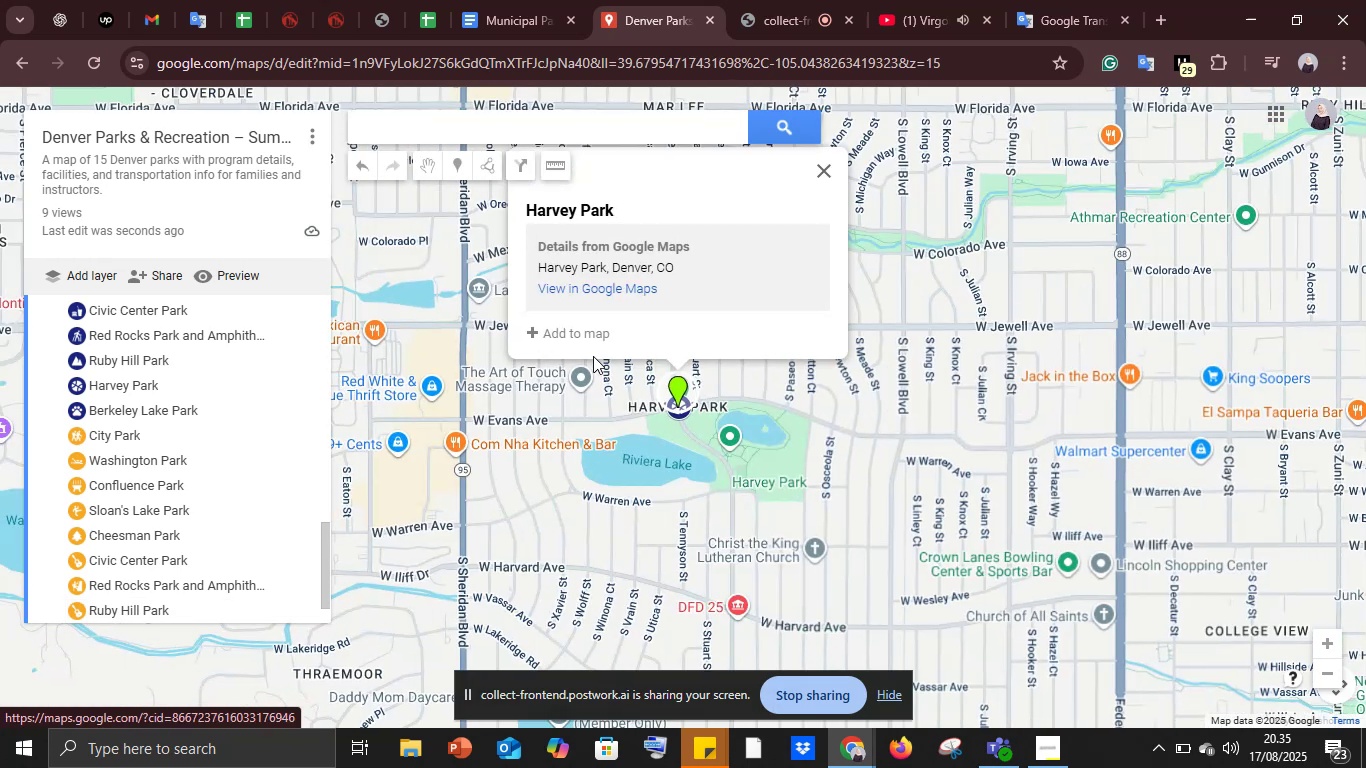 
left_click([567, 339])
 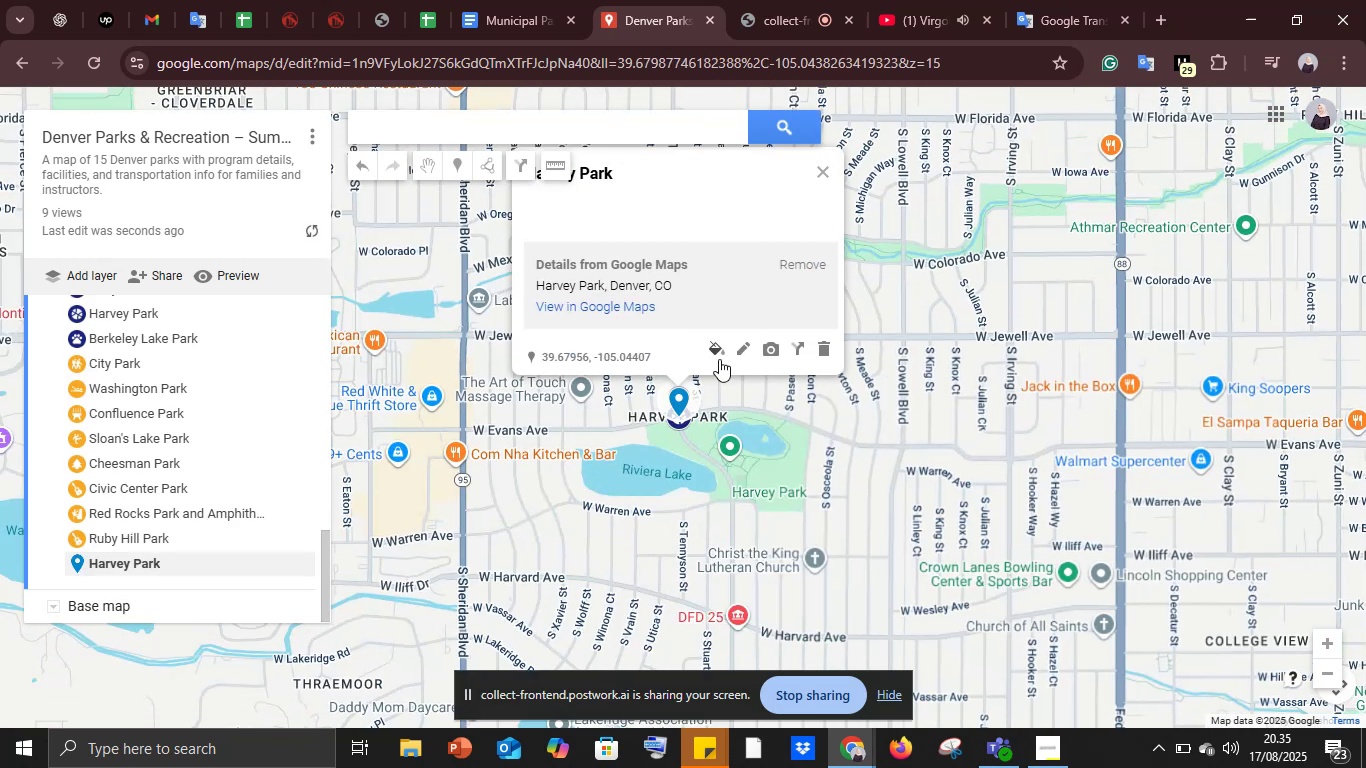 
left_click([719, 359])
 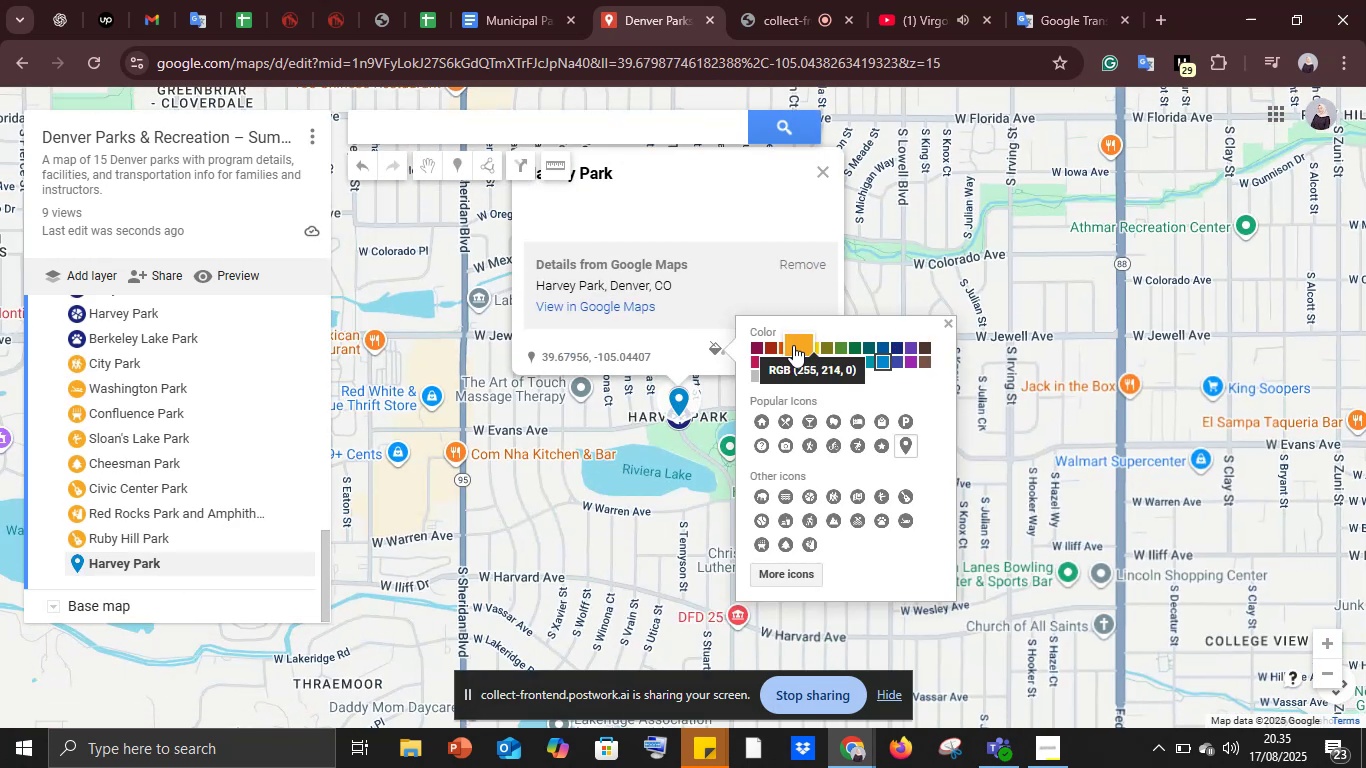 
left_click([797, 344])
 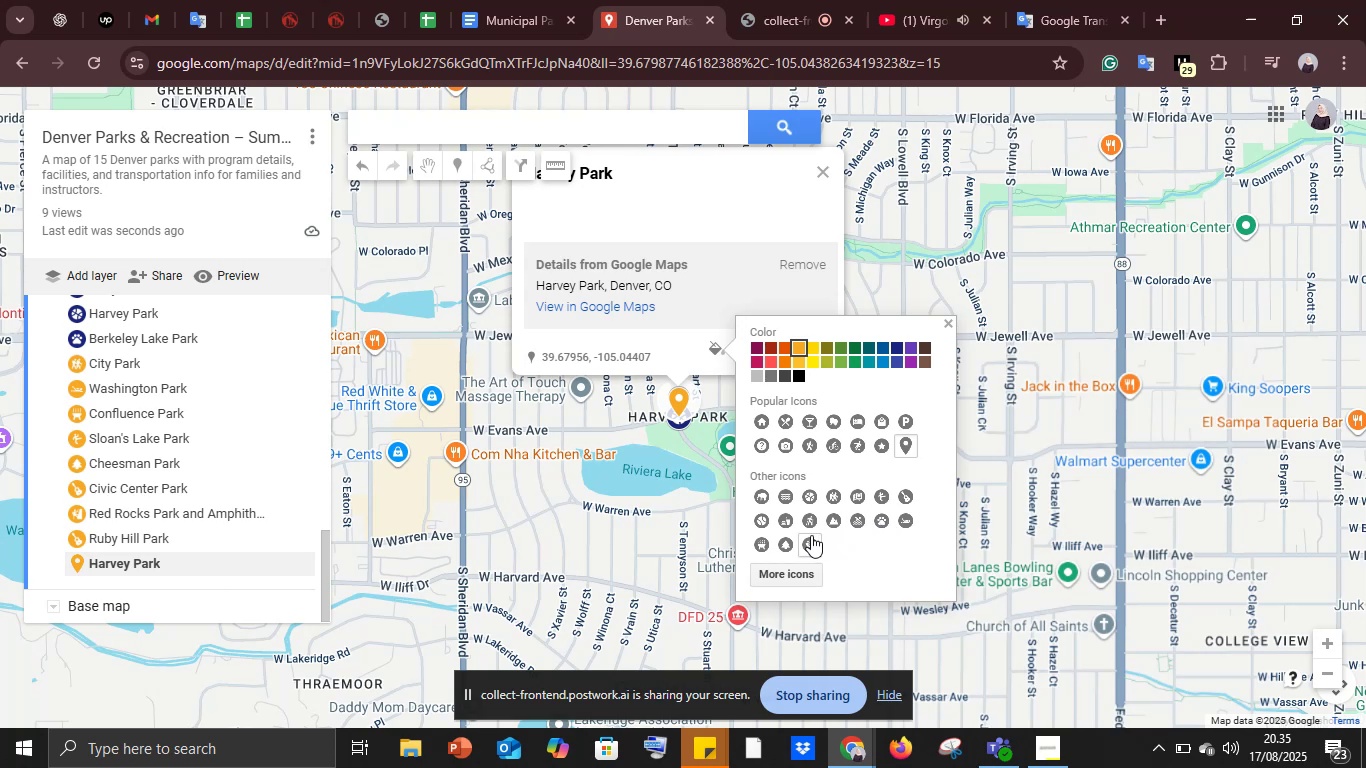 
wait(9.31)
 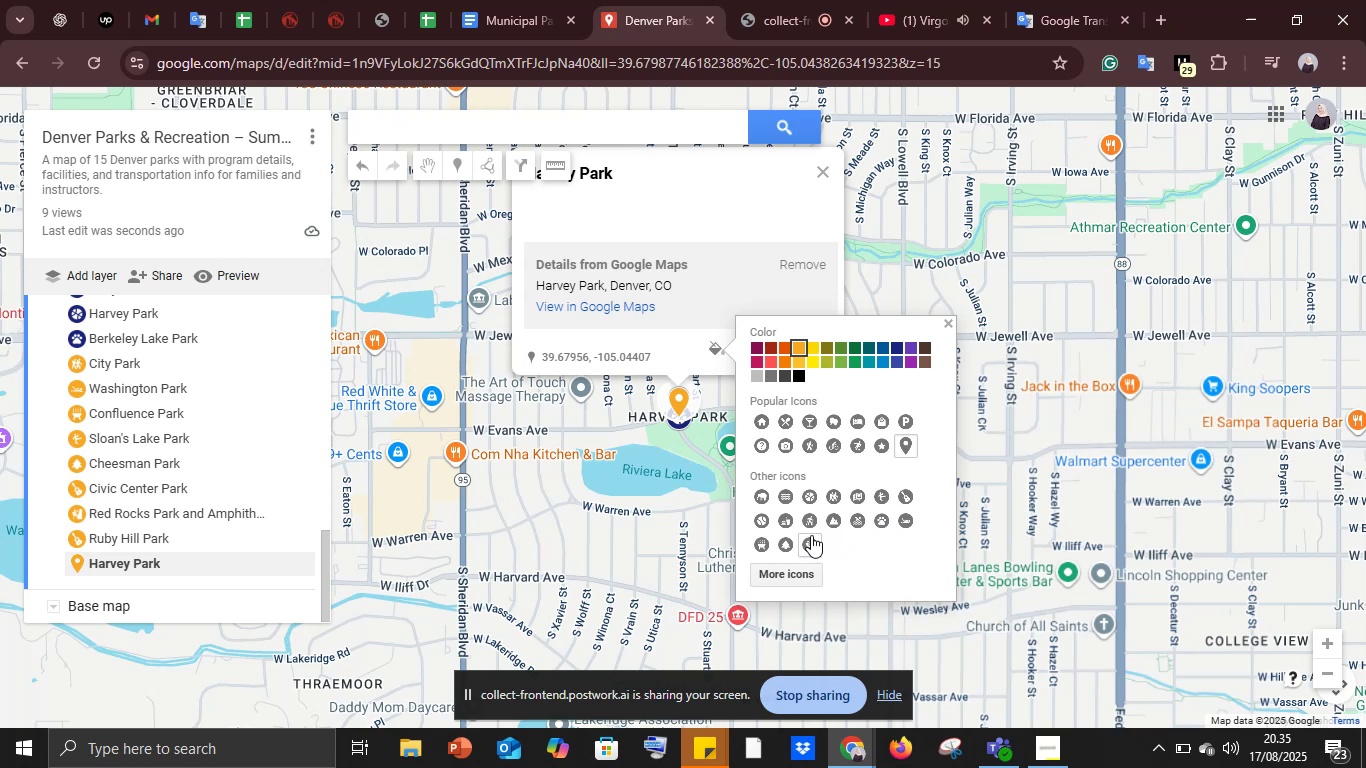 
left_click([780, 577])
 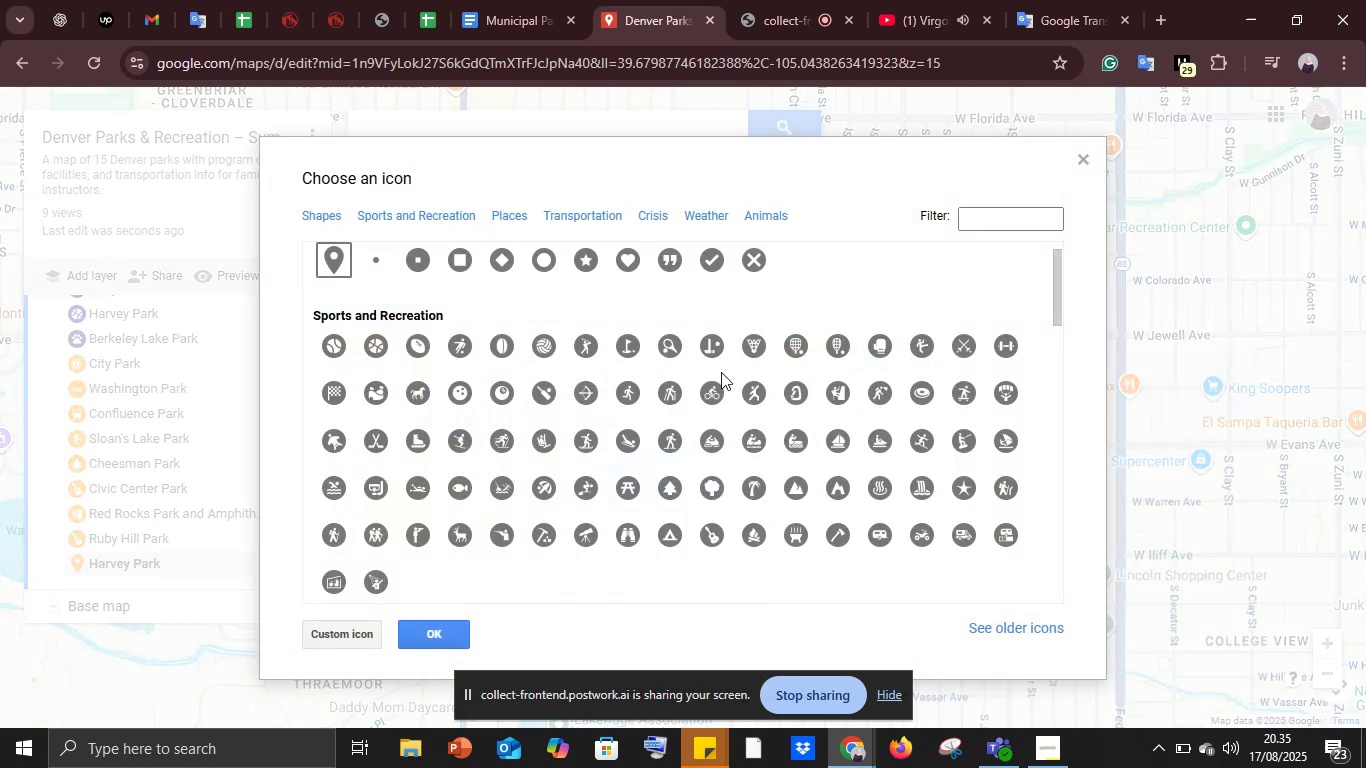 
mouse_move([988, 397])
 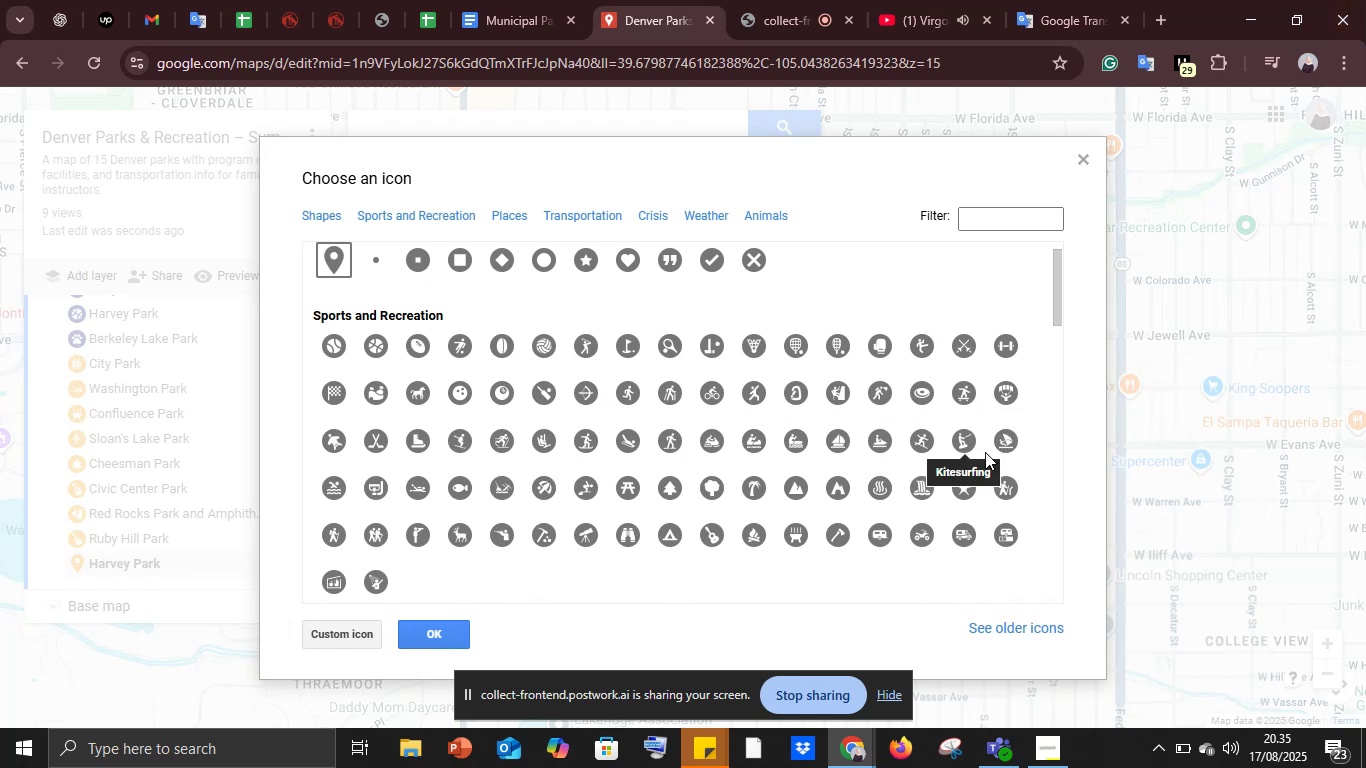 
wait(13.91)
 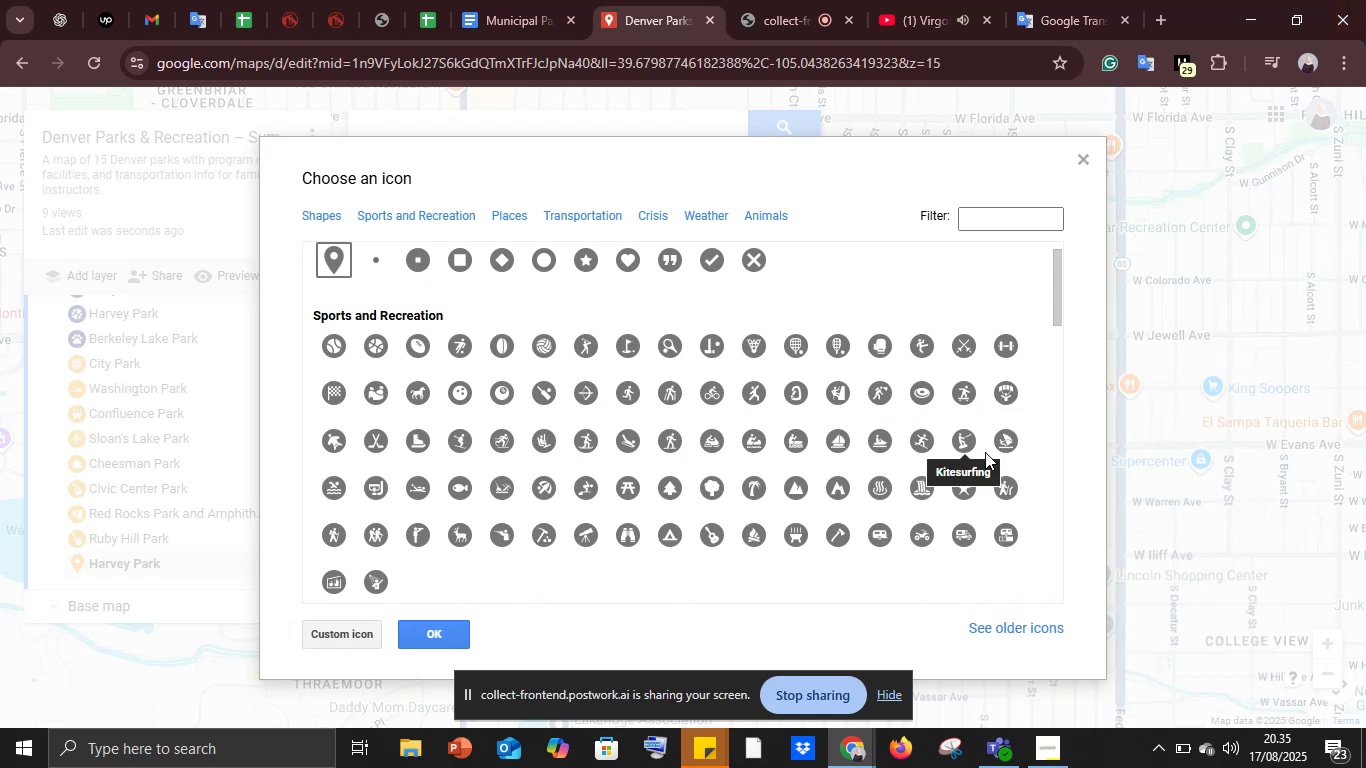 
left_click([450, 491])
 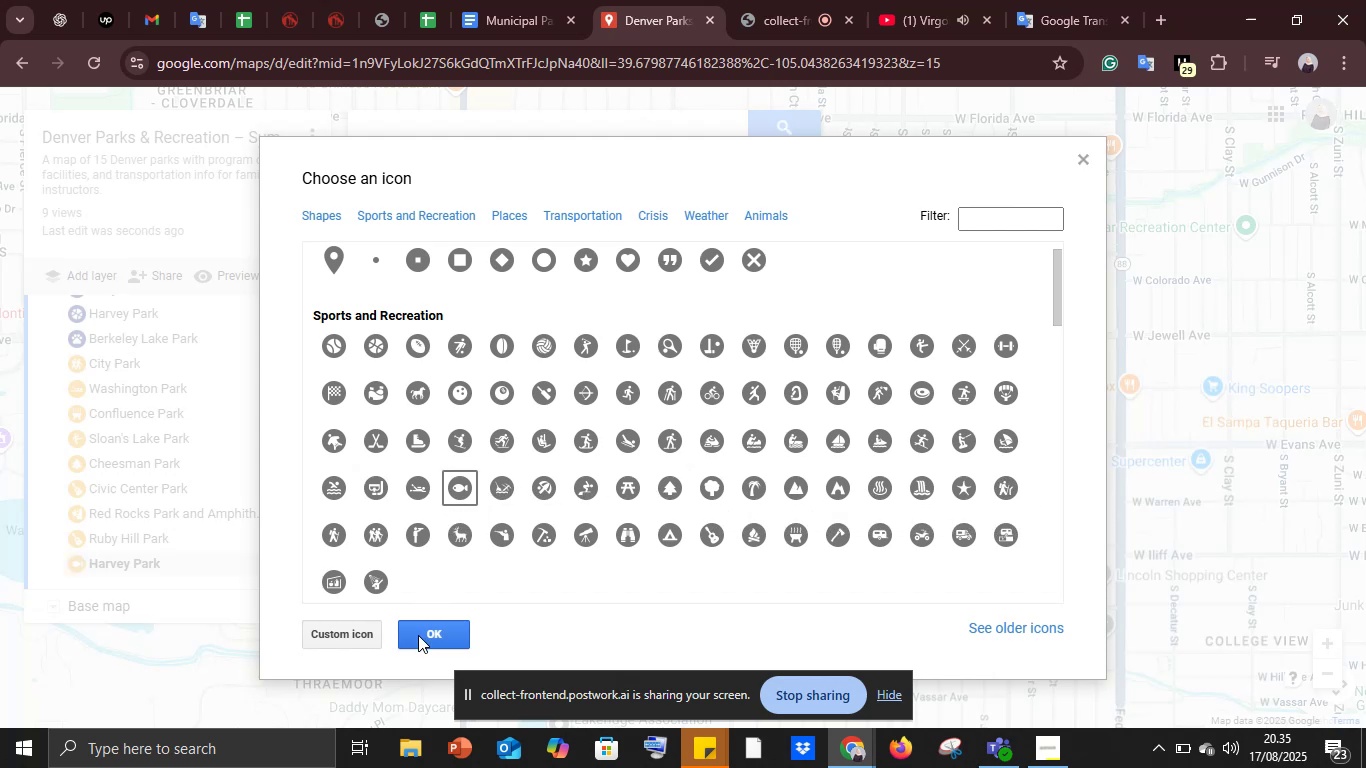 
left_click([418, 635])
 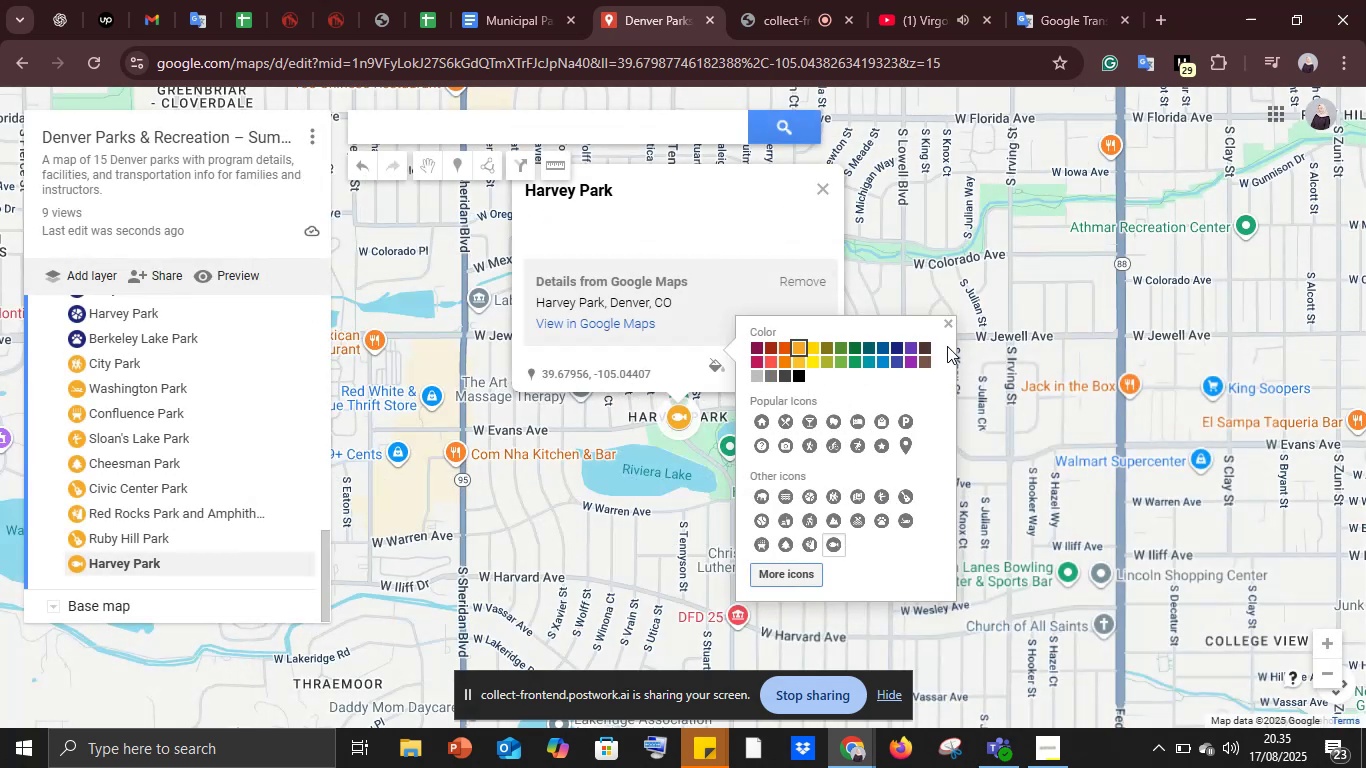 
left_click([945, 328])
 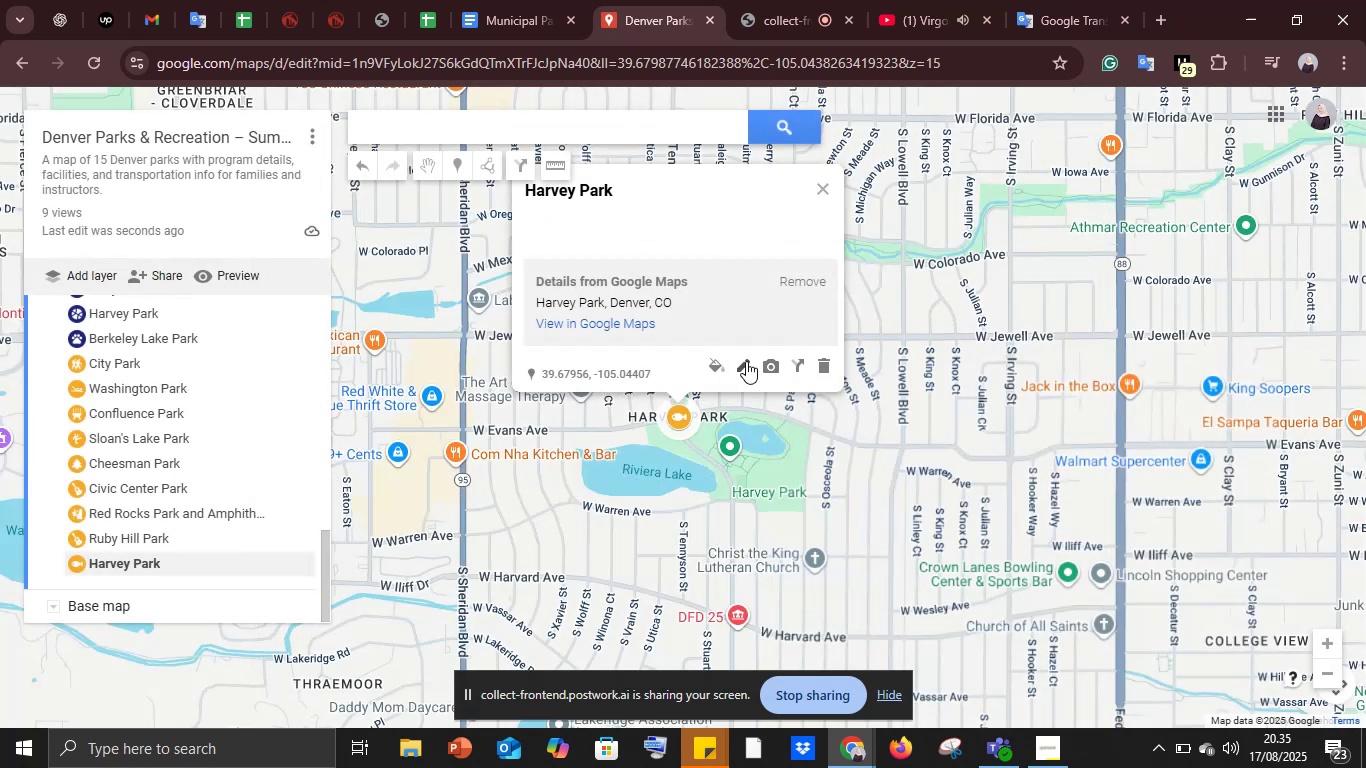 
left_click([746, 359])
 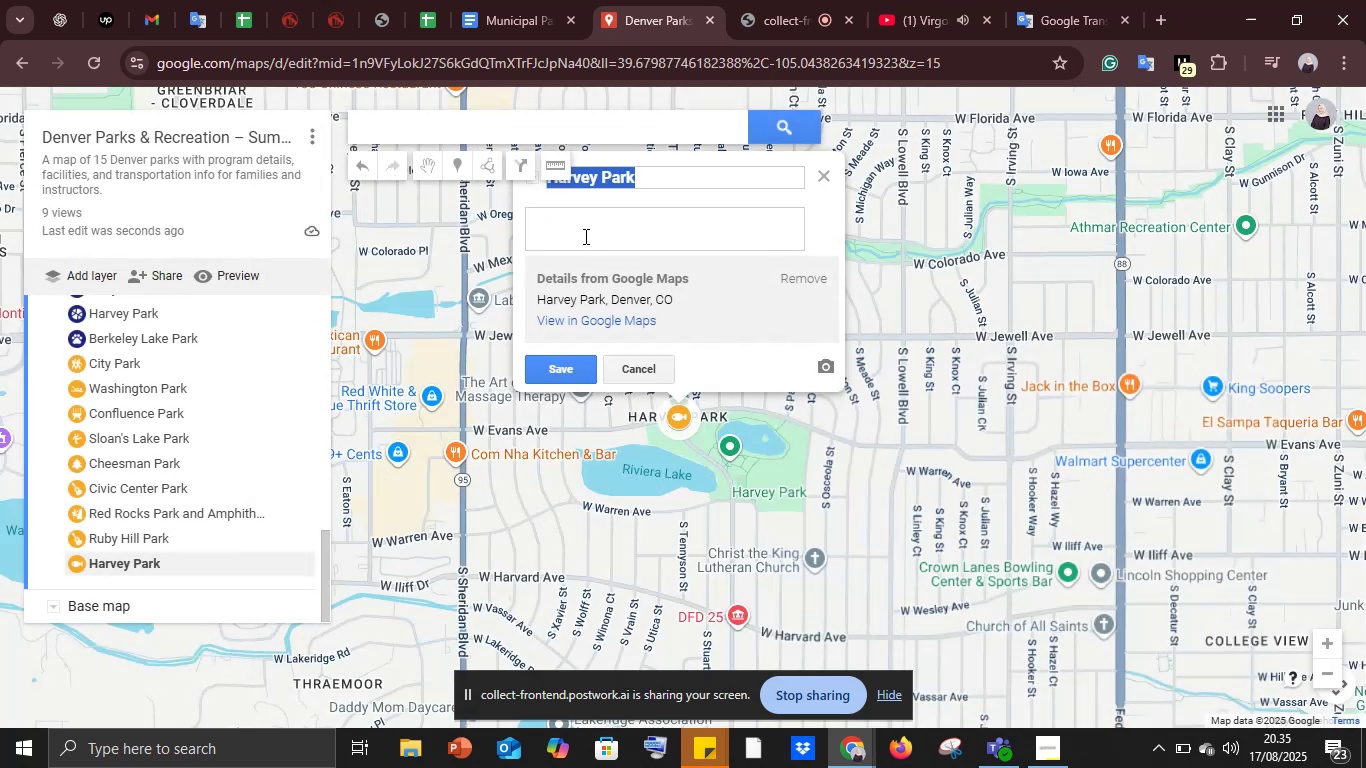 
left_click([584, 236])
 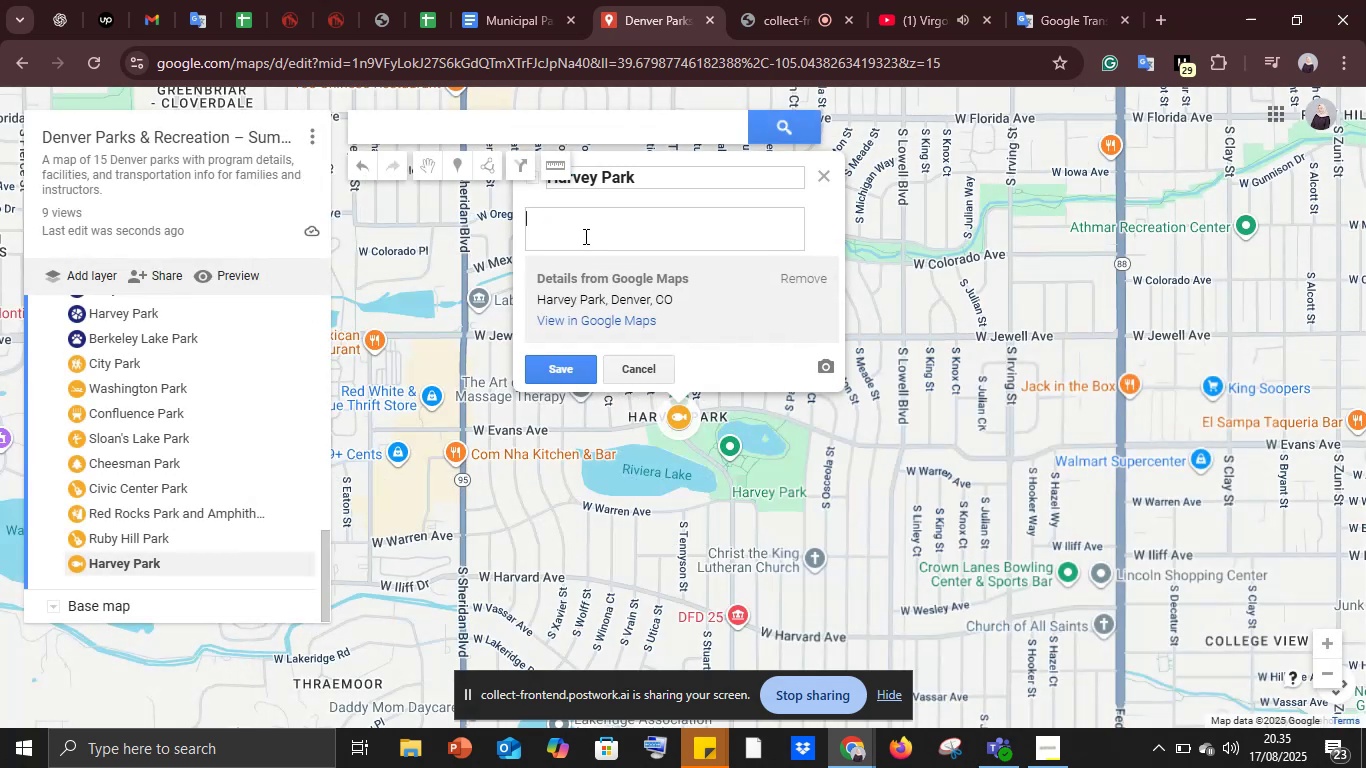 
key(Control+V)
 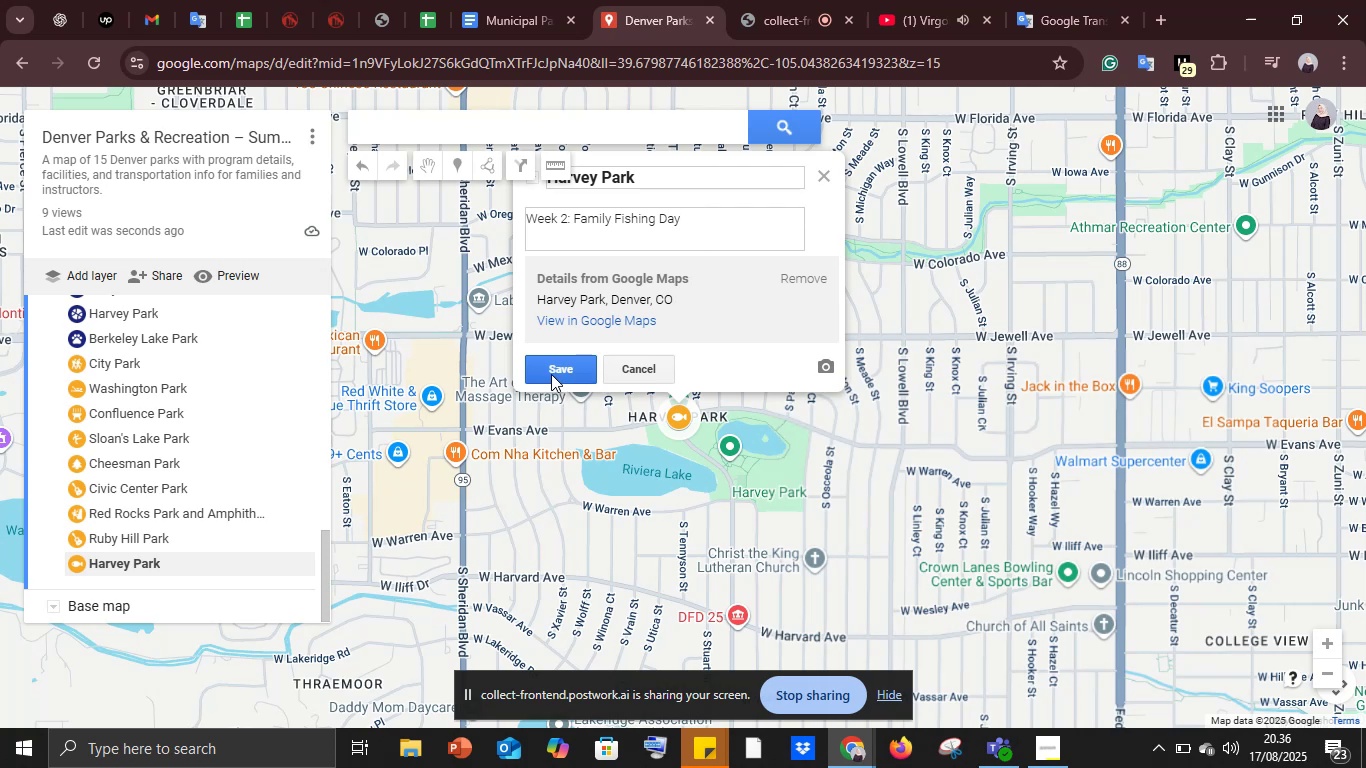 
left_click([551, 374])
 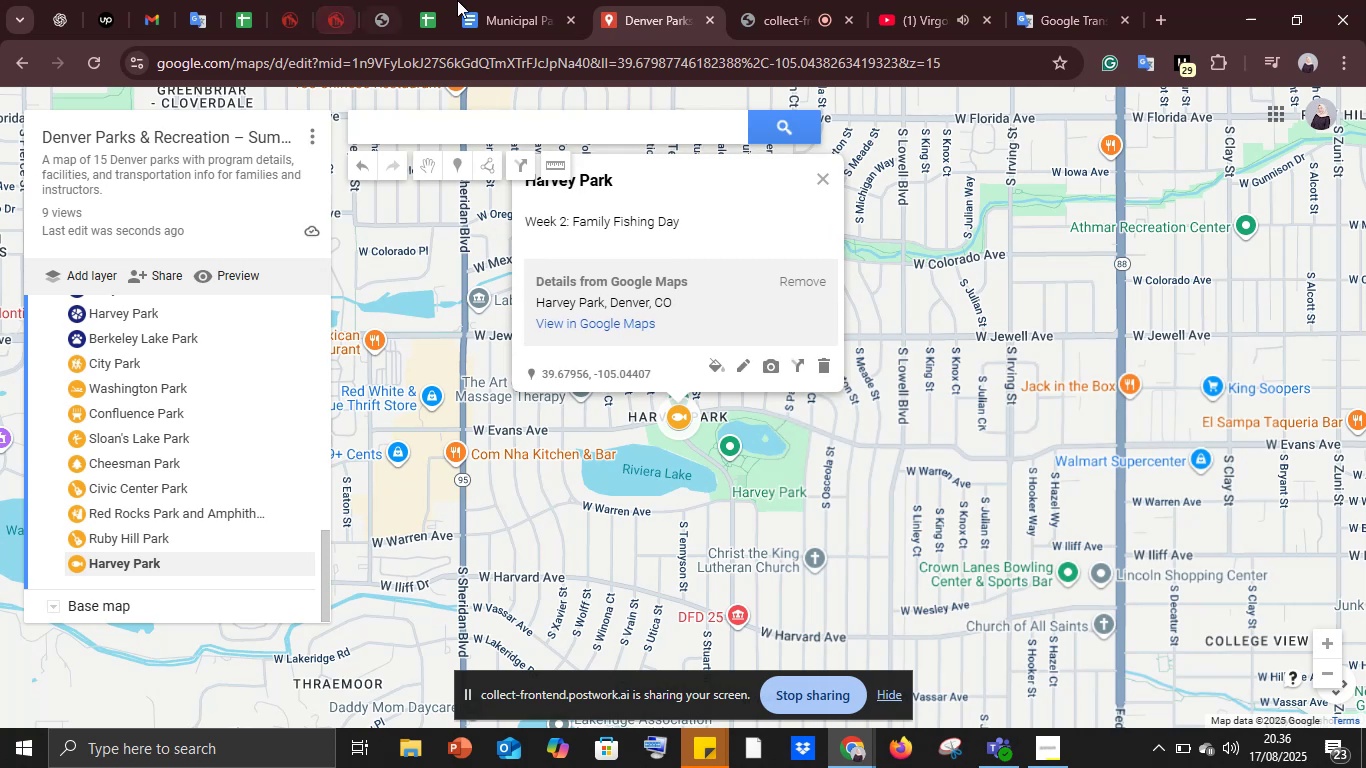 
left_click([502, 0])
 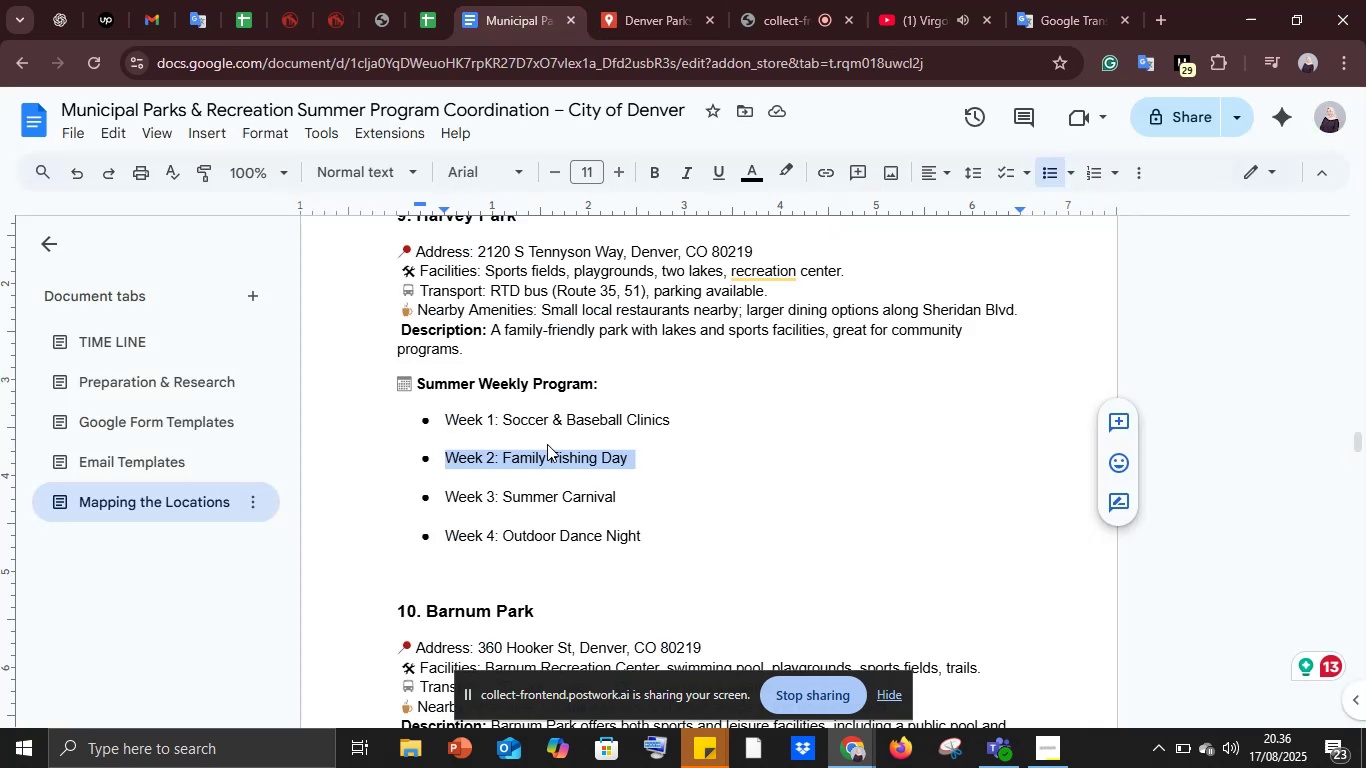 
scroll: coordinate [547, 444], scroll_direction: down, amount: 2.0
 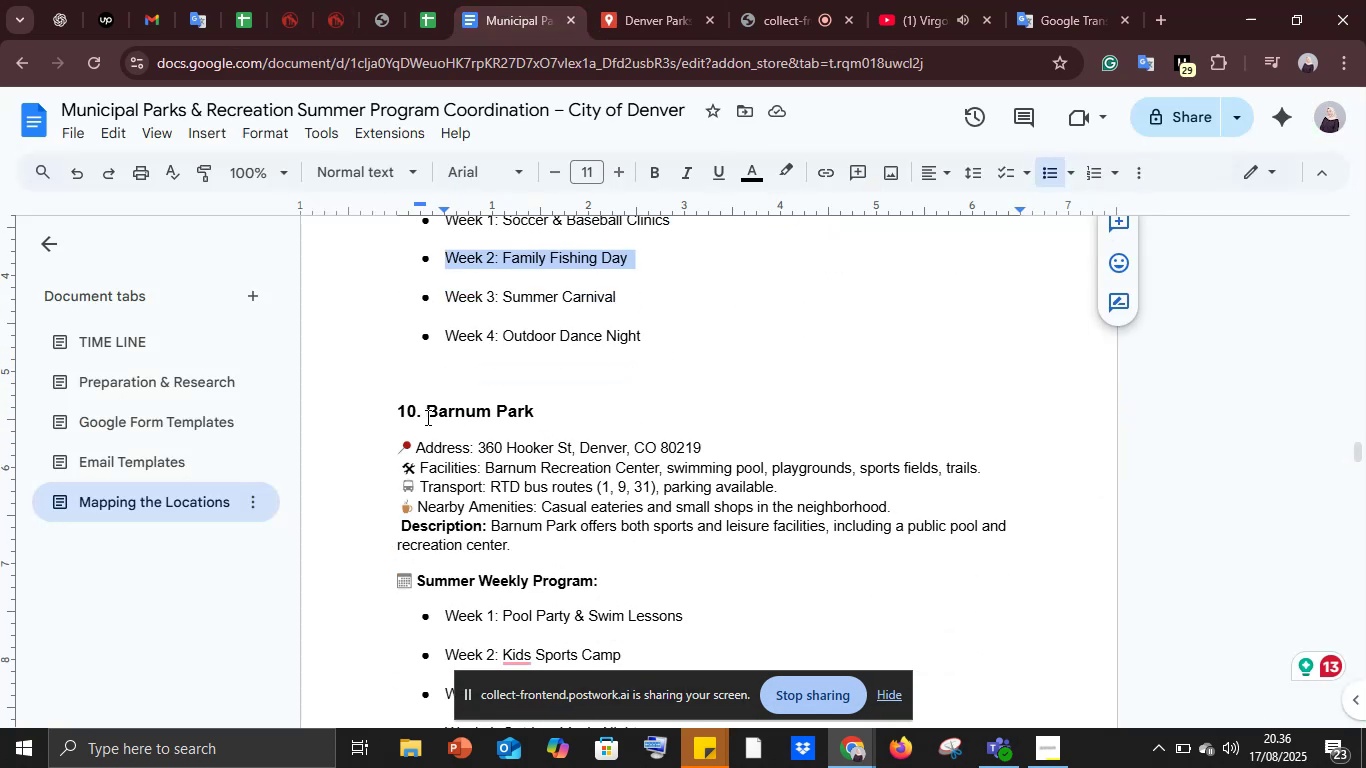 
left_click_drag(start_coordinate=[426, 416], to_coordinate=[554, 416])
 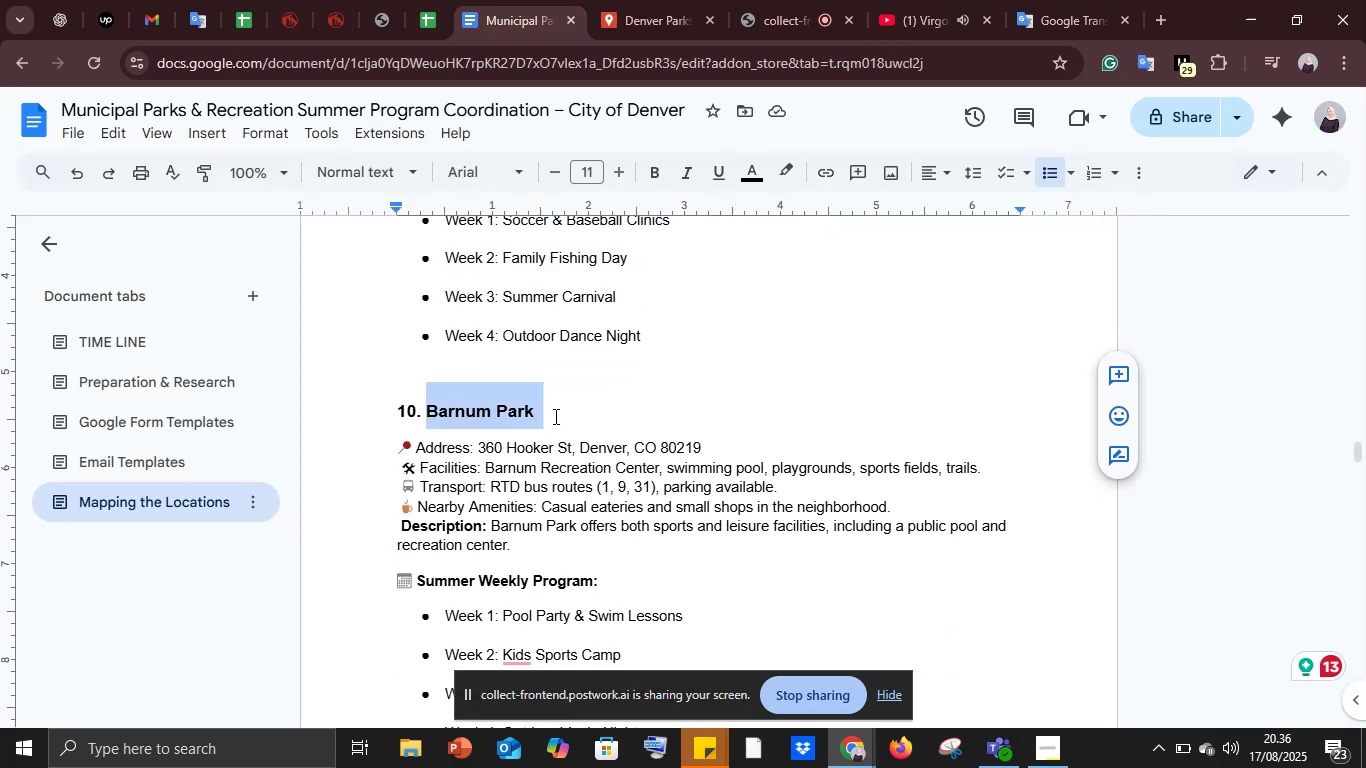 
key(Control+C)
 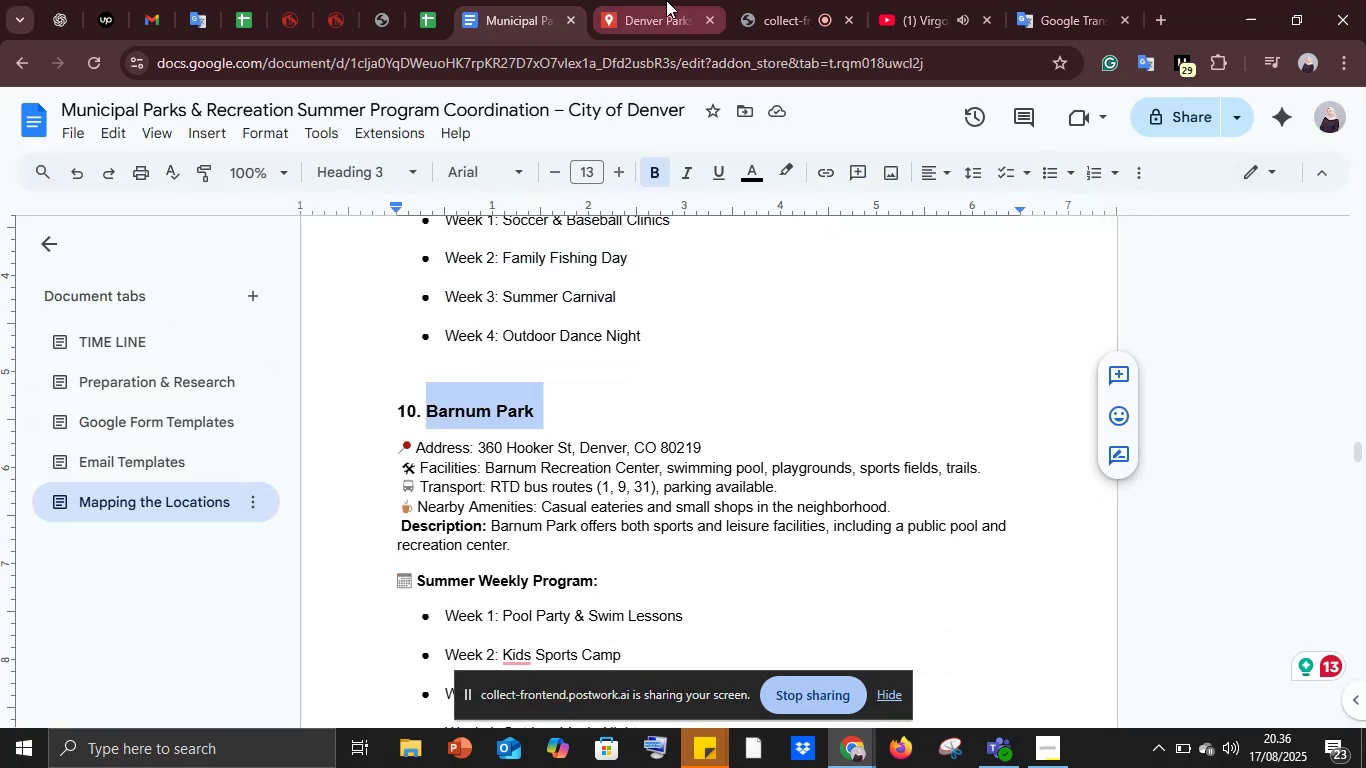 
left_click([665, 0])
 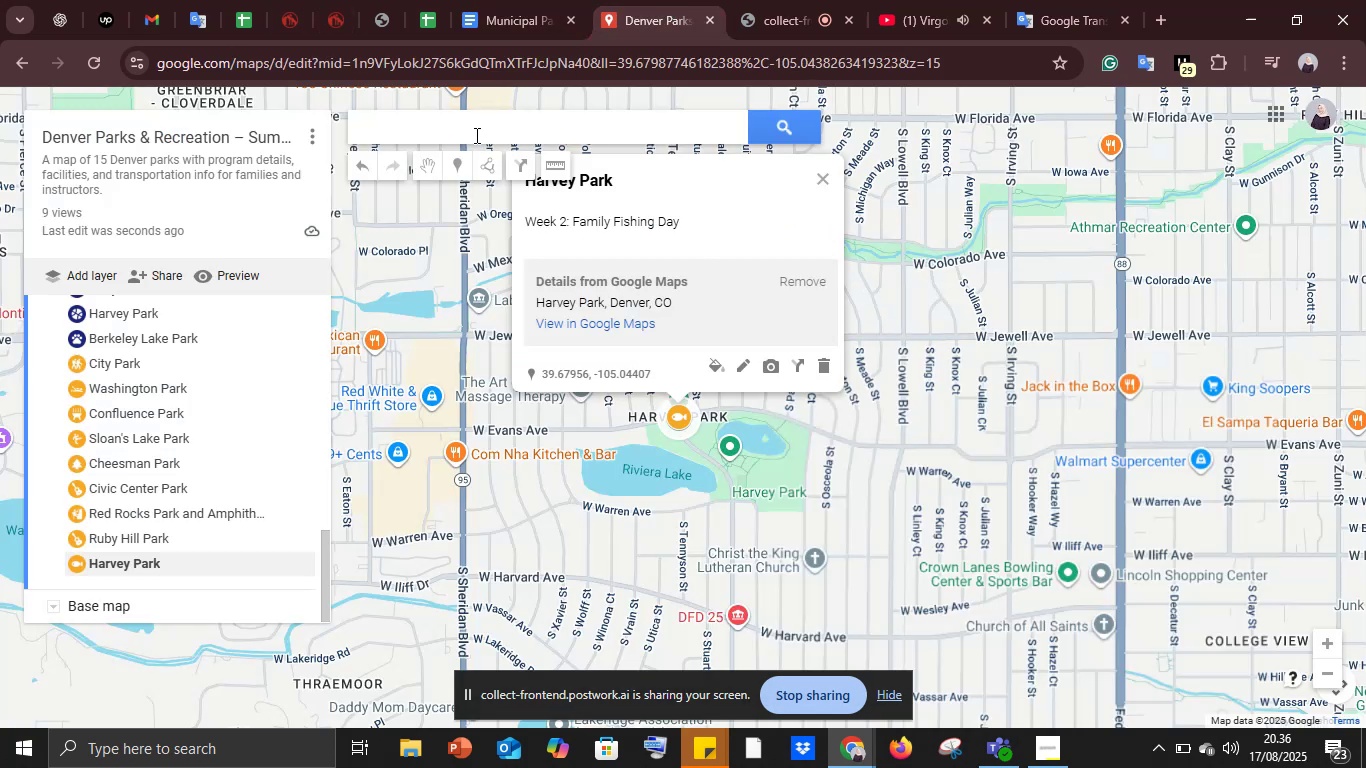 
left_click([475, 135])
 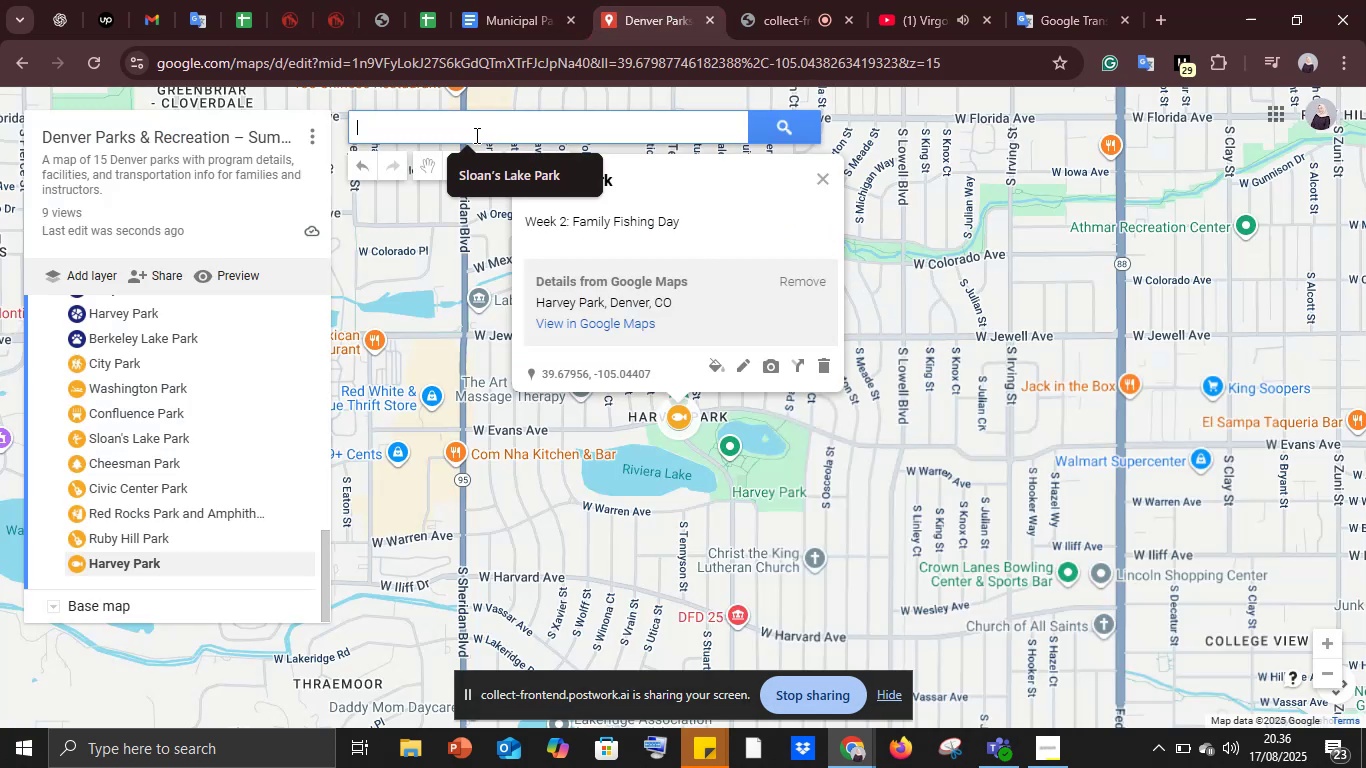 
key(Control+V)
 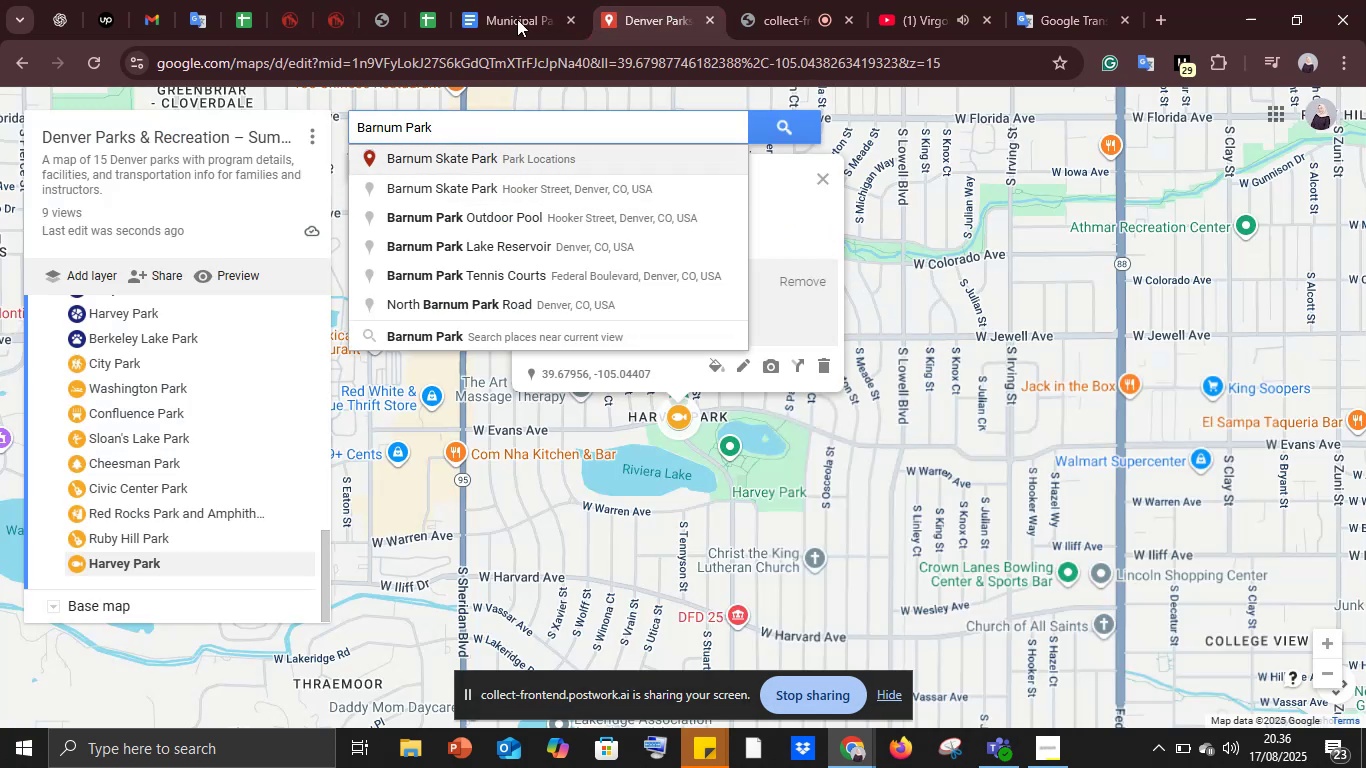 
left_click([509, 0])
 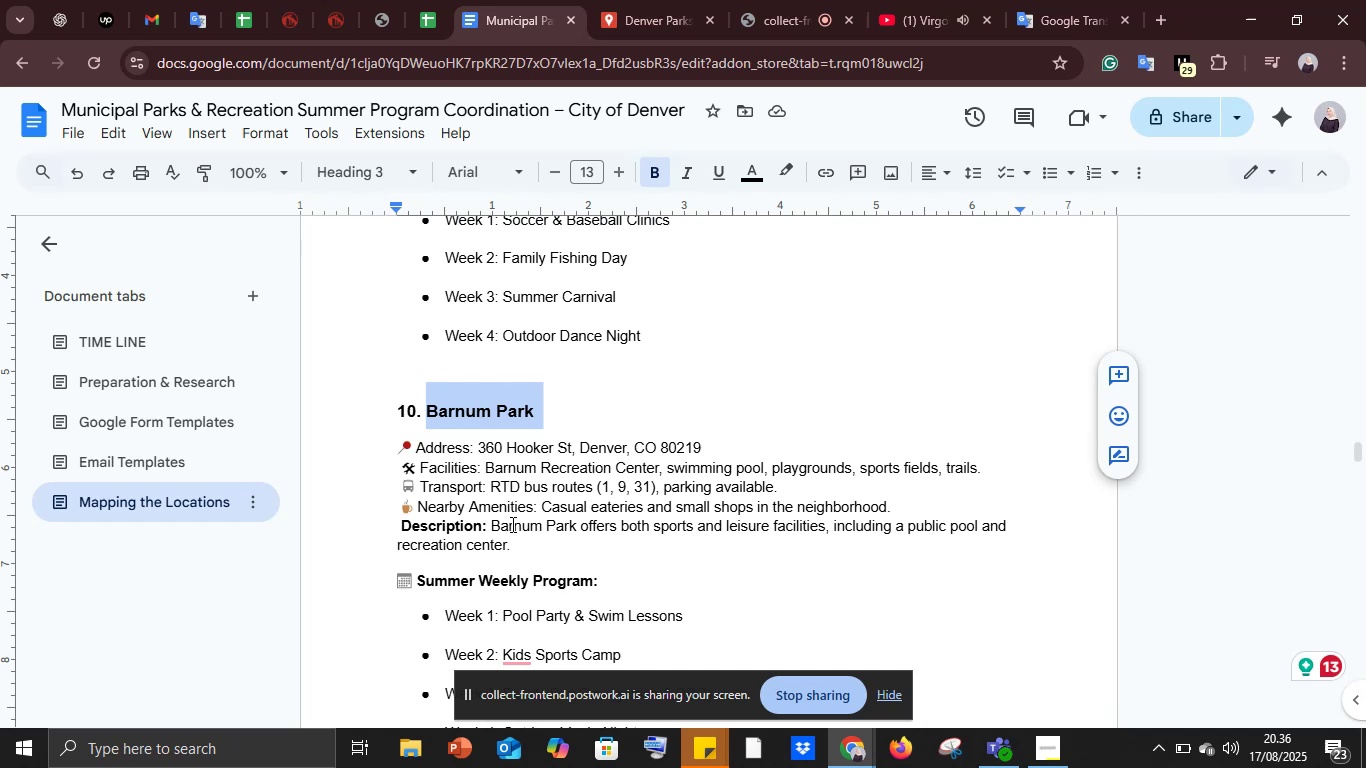 
scroll: coordinate [511, 524], scroll_direction: down, amount: 2.0
 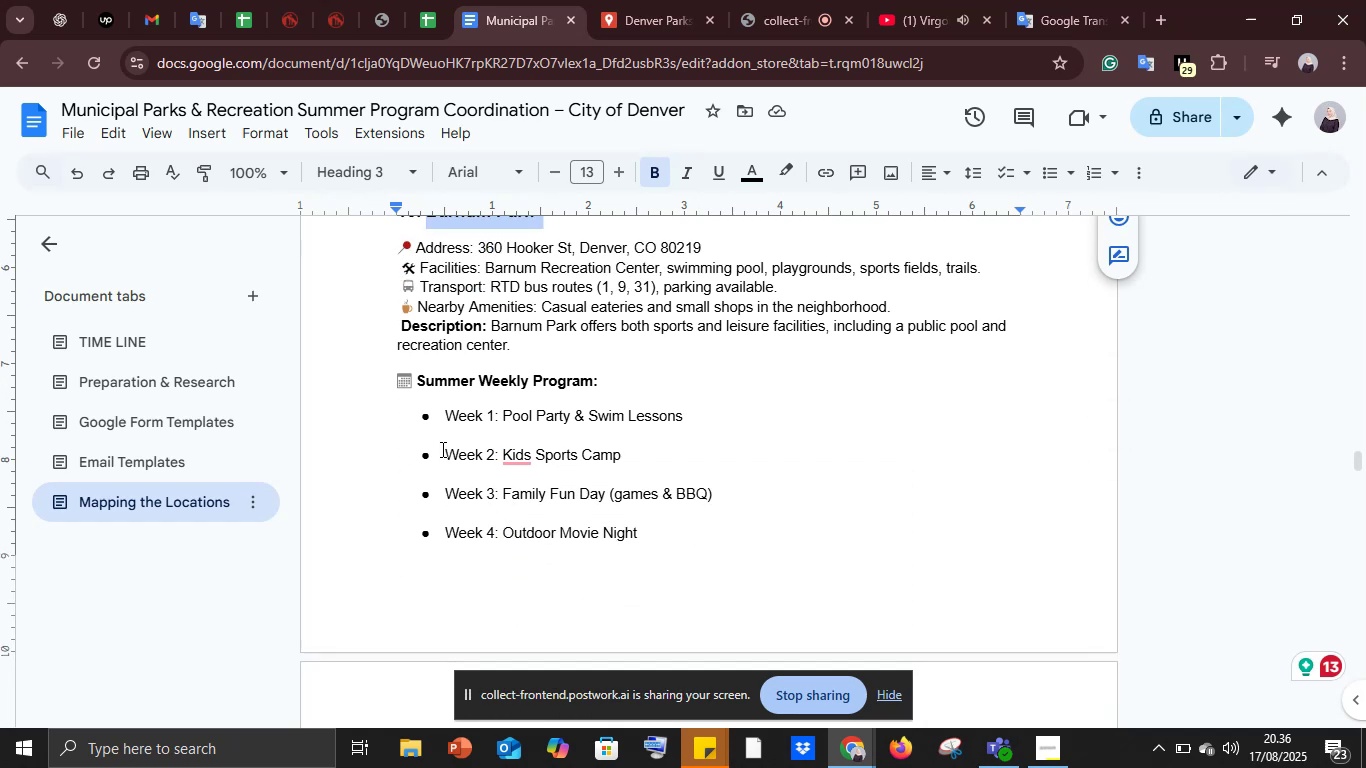 
left_click_drag(start_coordinate=[444, 451], to_coordinate=[657, 449])
 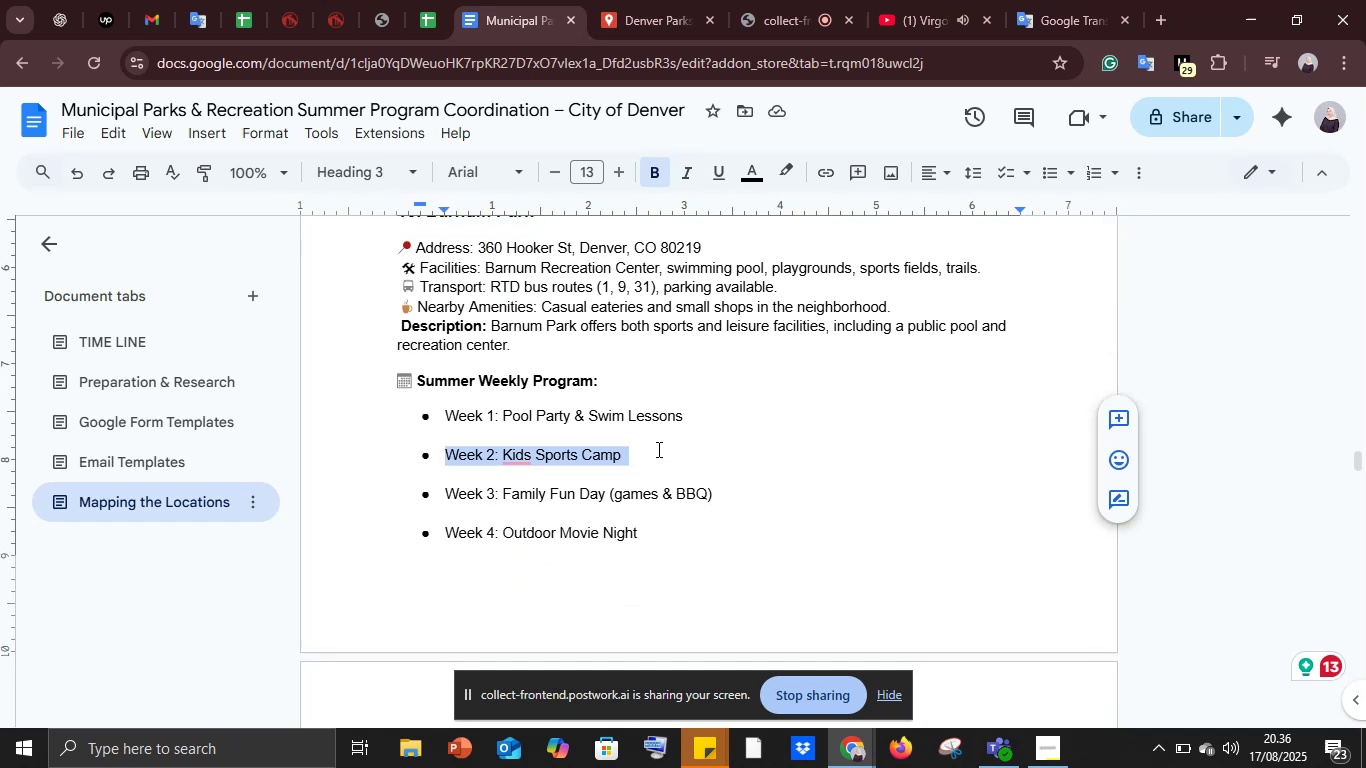 
key(Control+C)
 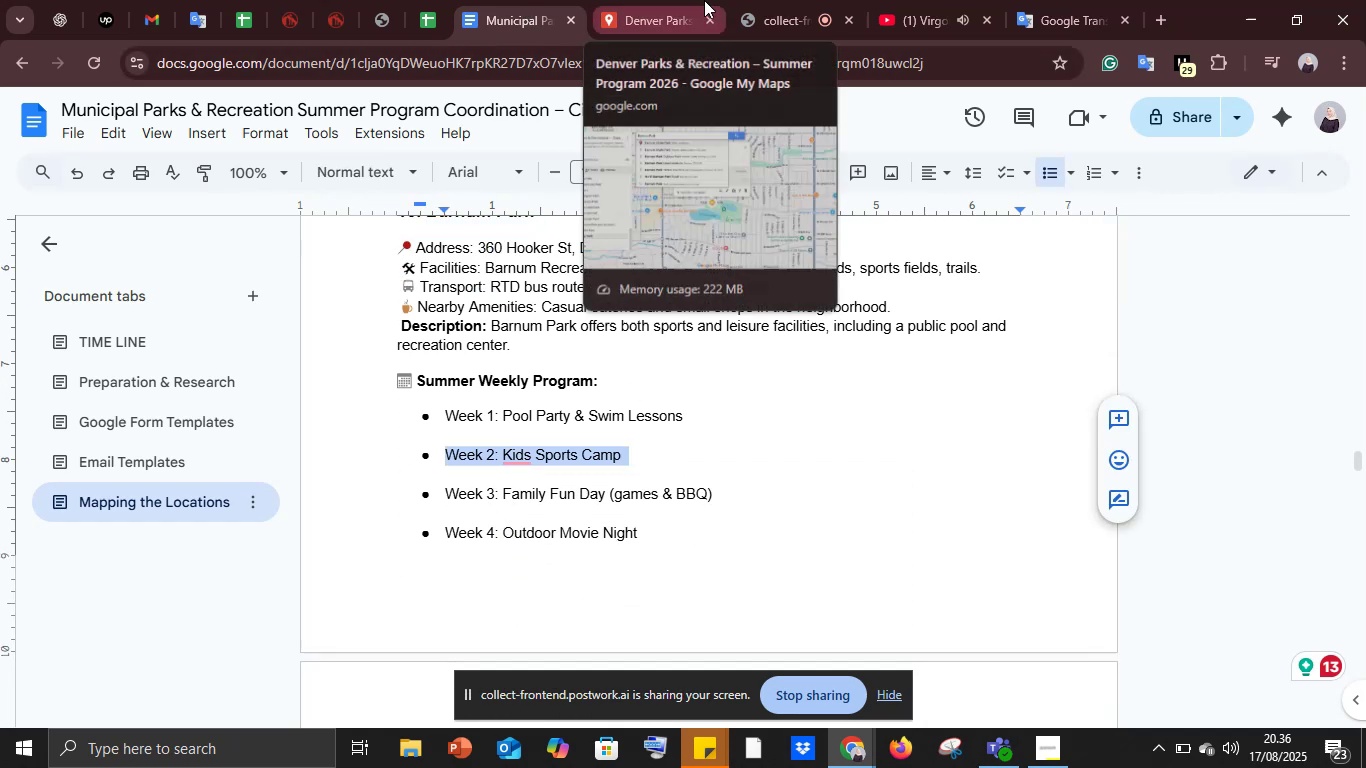 
left_click([695, 0])
 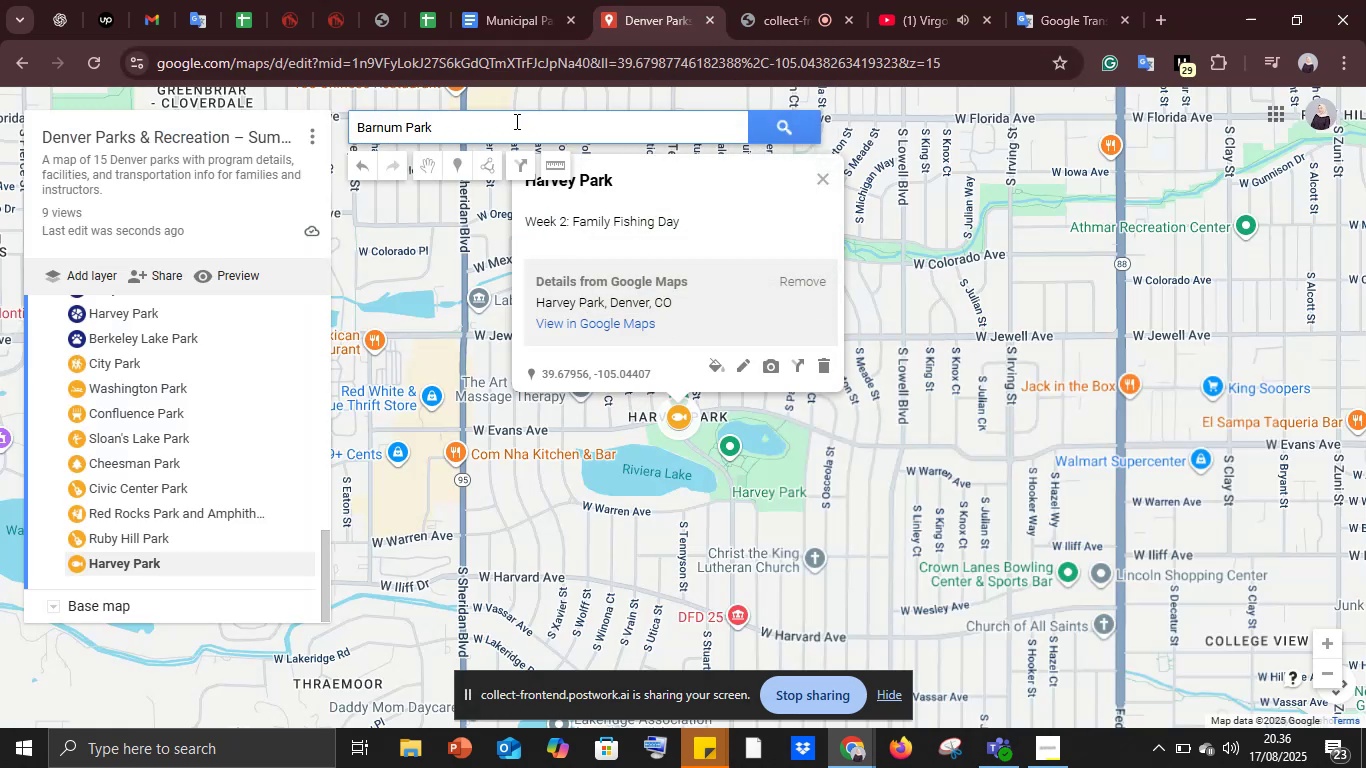 
key(Backspace)
 